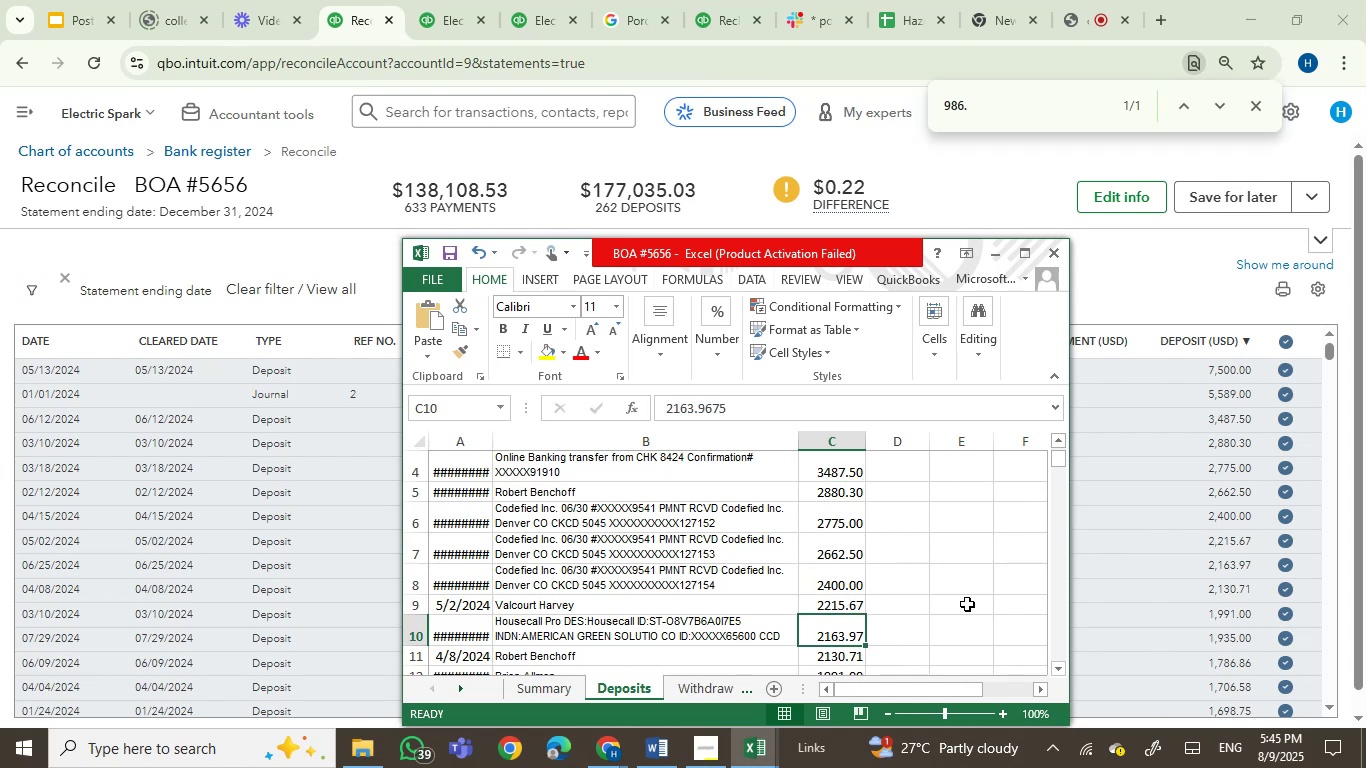 
key(ArrowUp)
 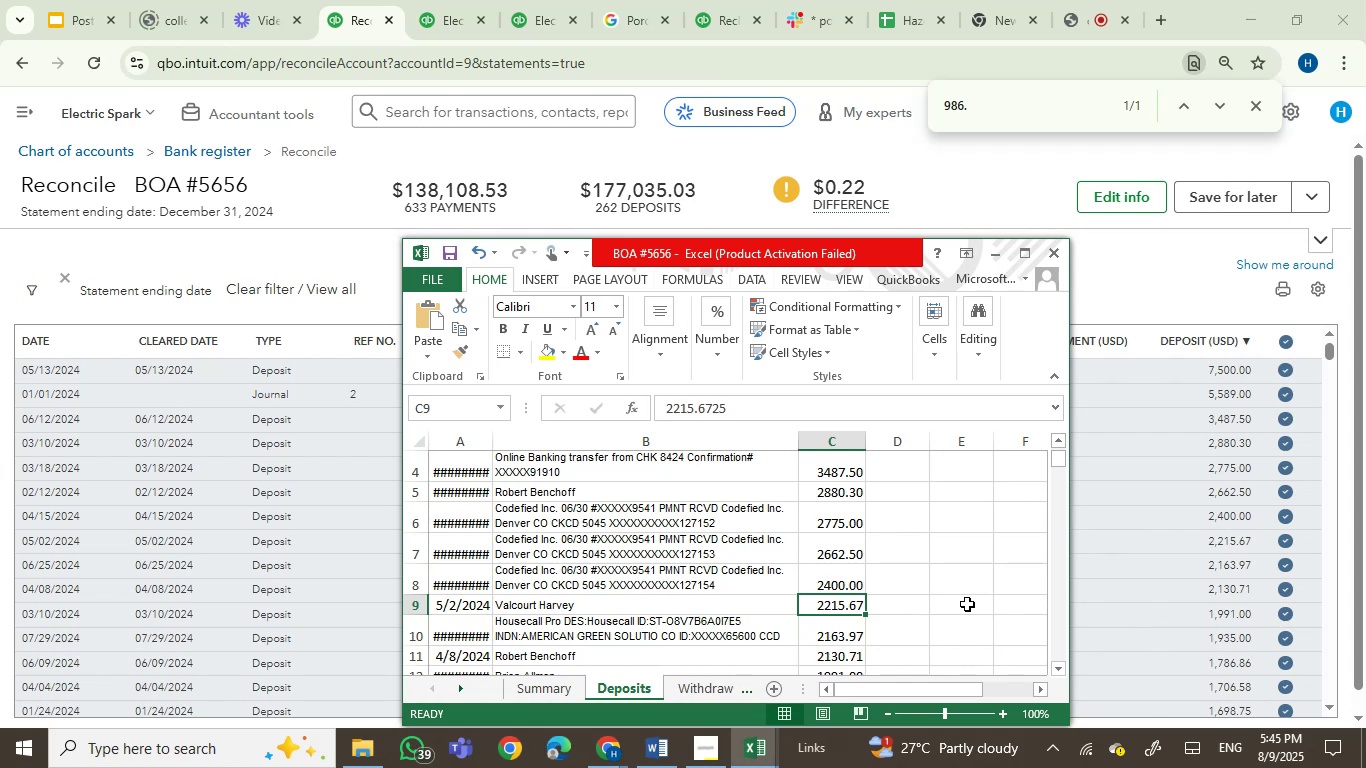 
wait(17.41)
 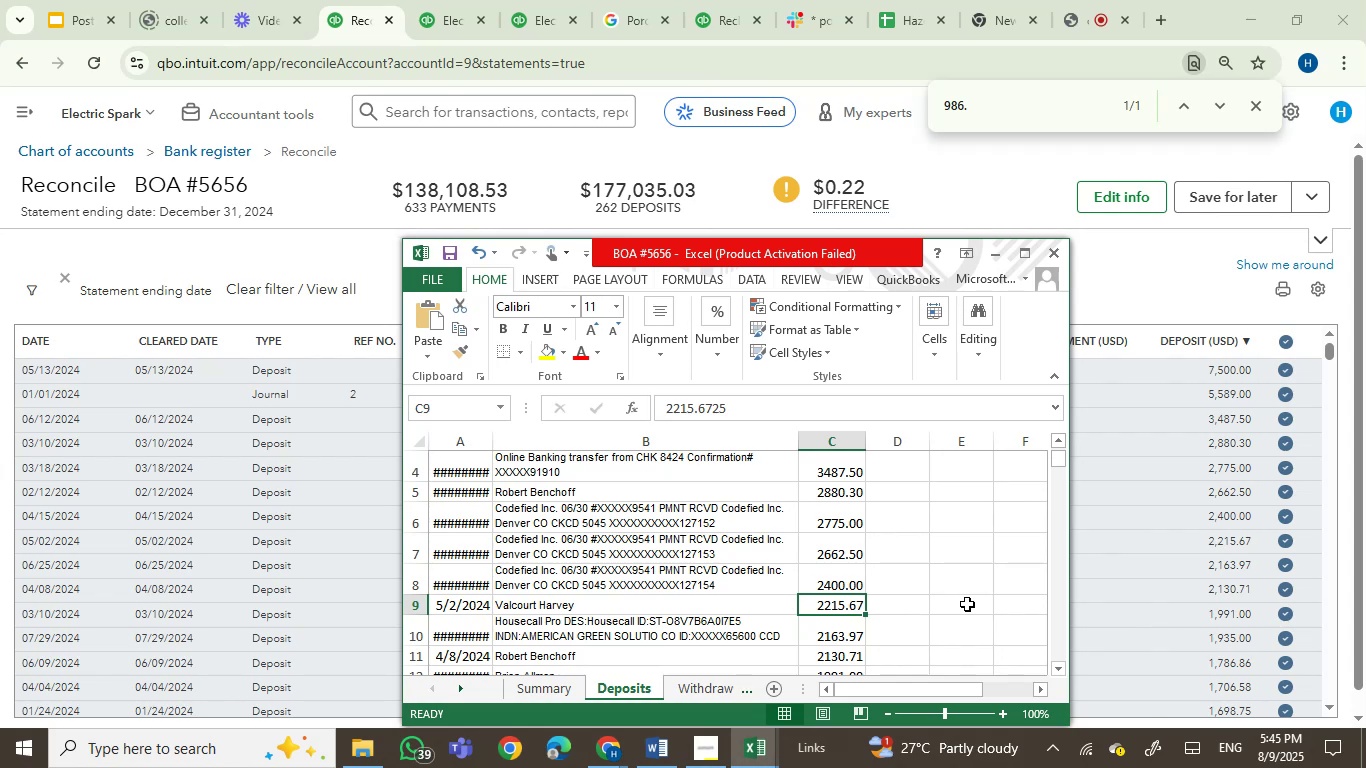 
left_click([734, 411])
 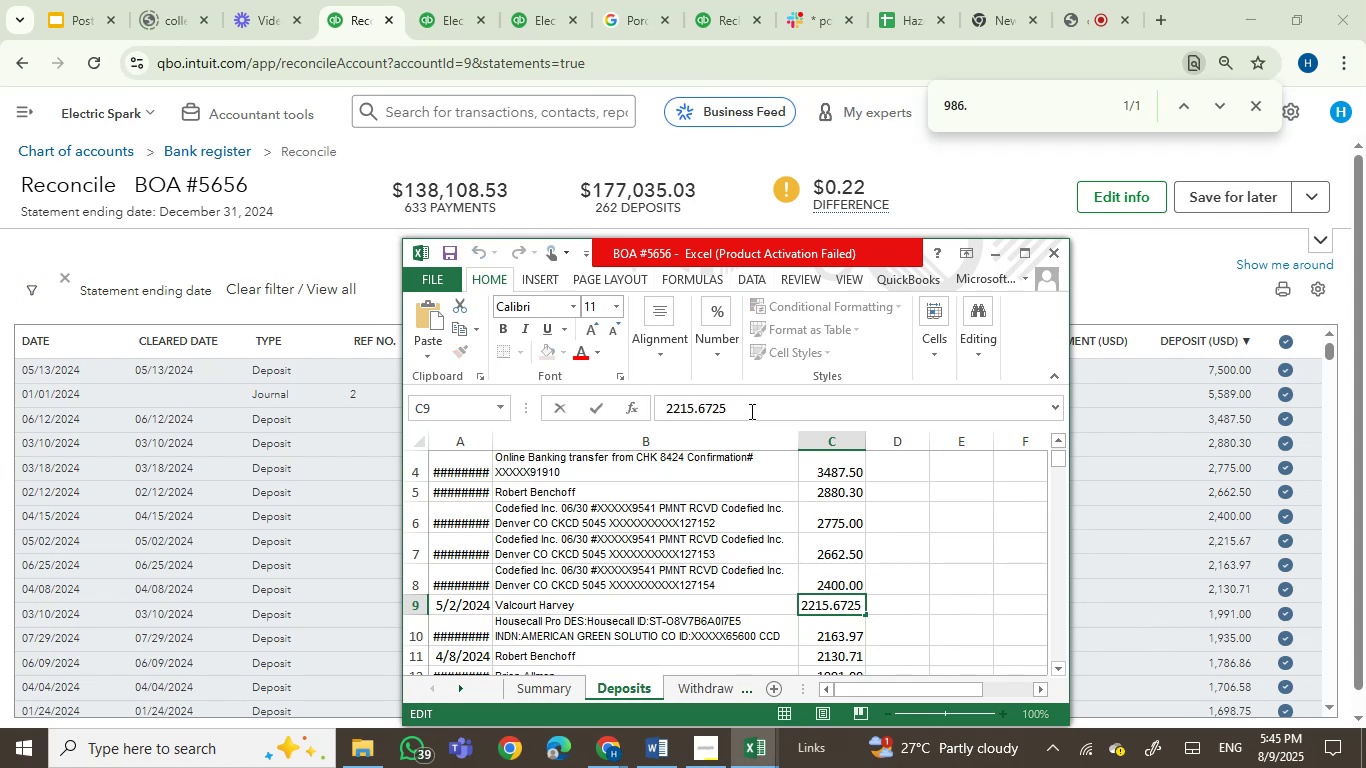 
key(Backspace)
 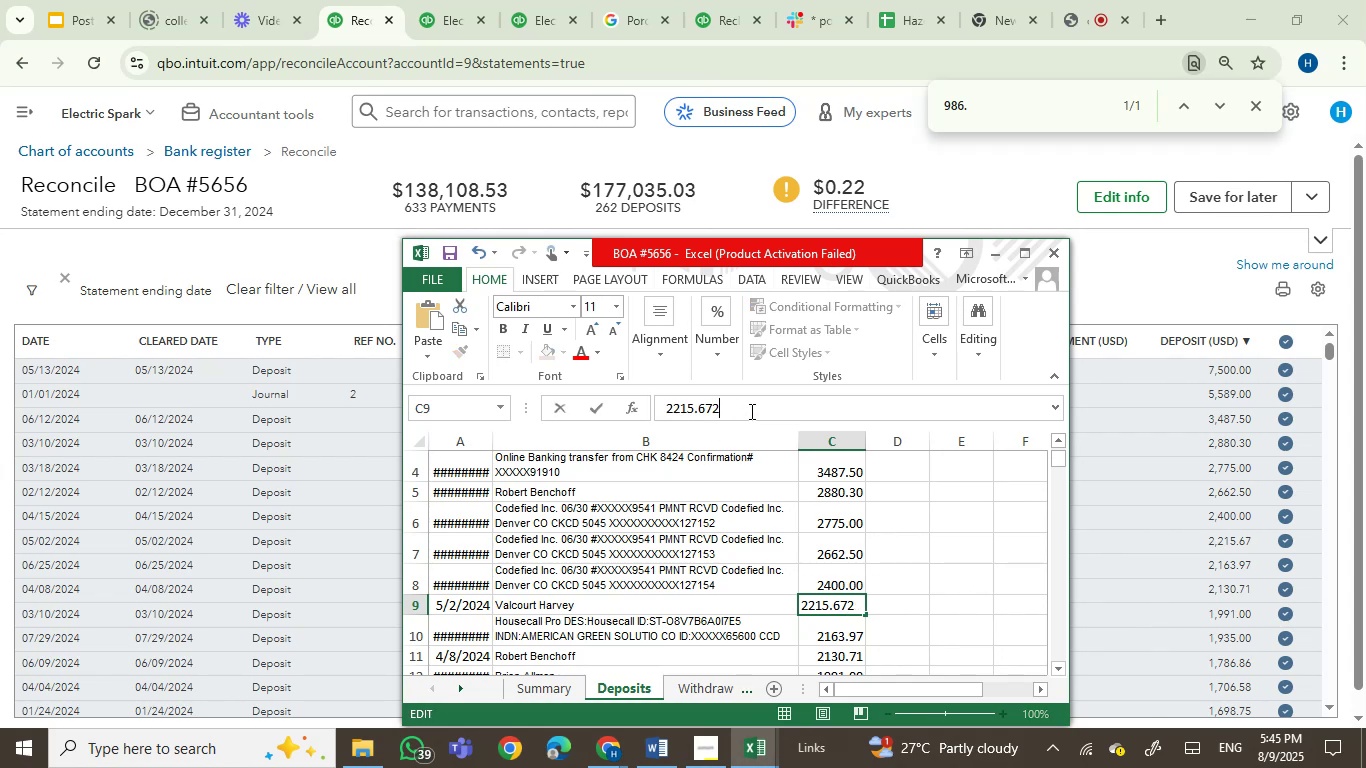 
key(Backspace)
 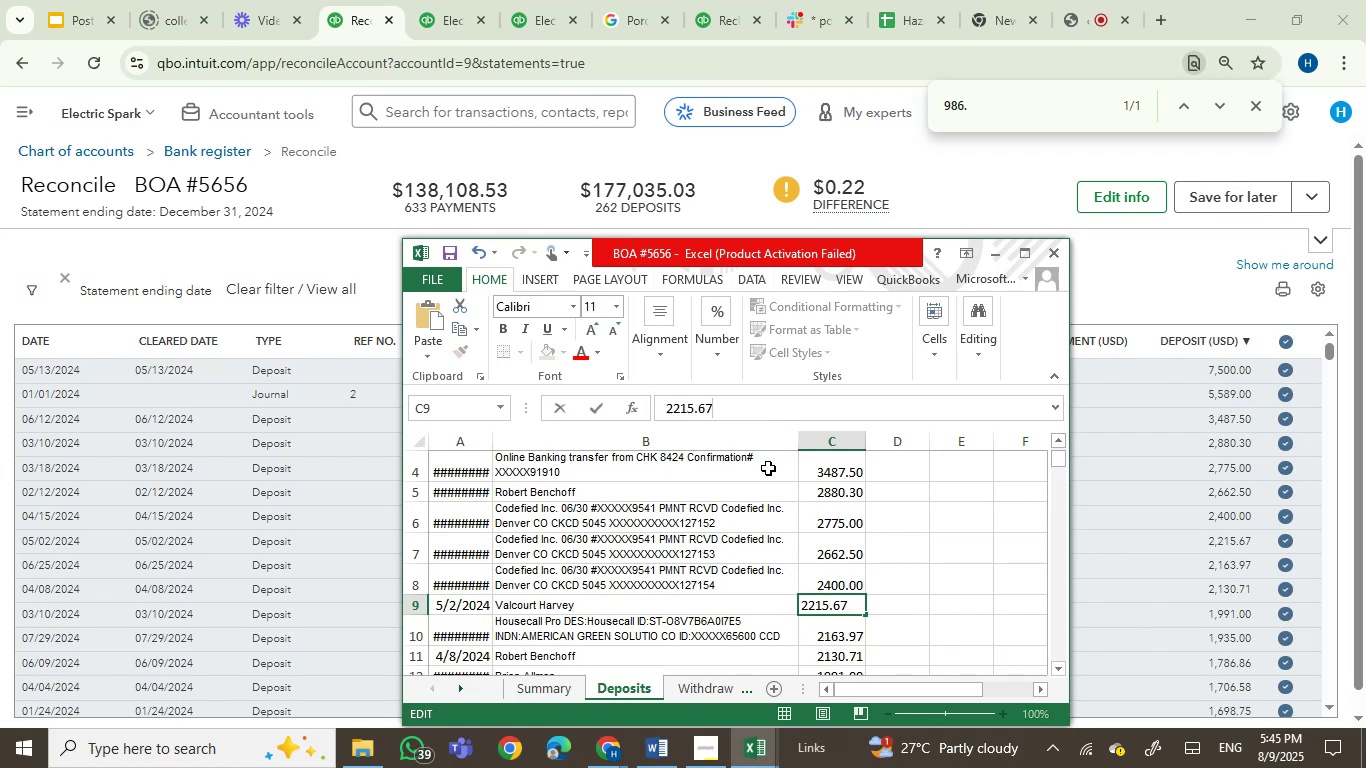 
key(Enter)
 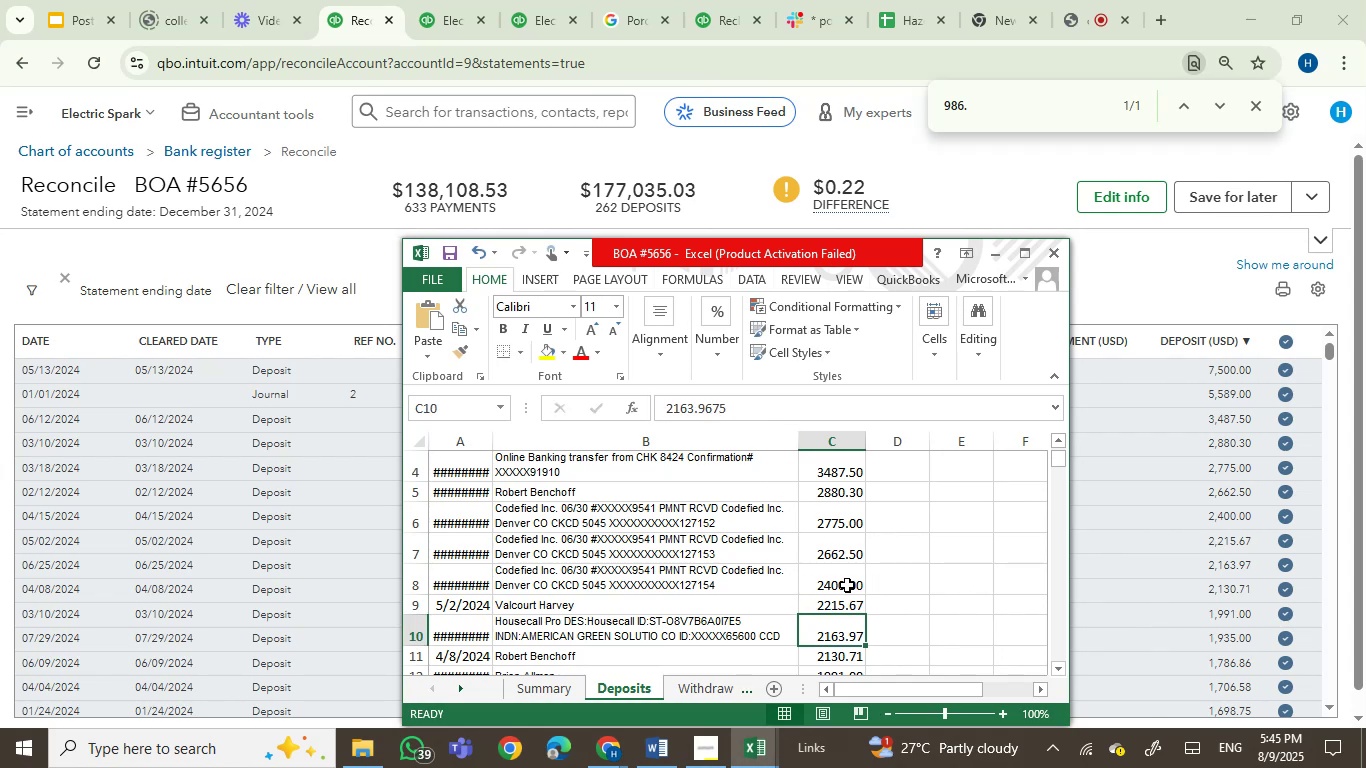 
left_click([847, 585])
 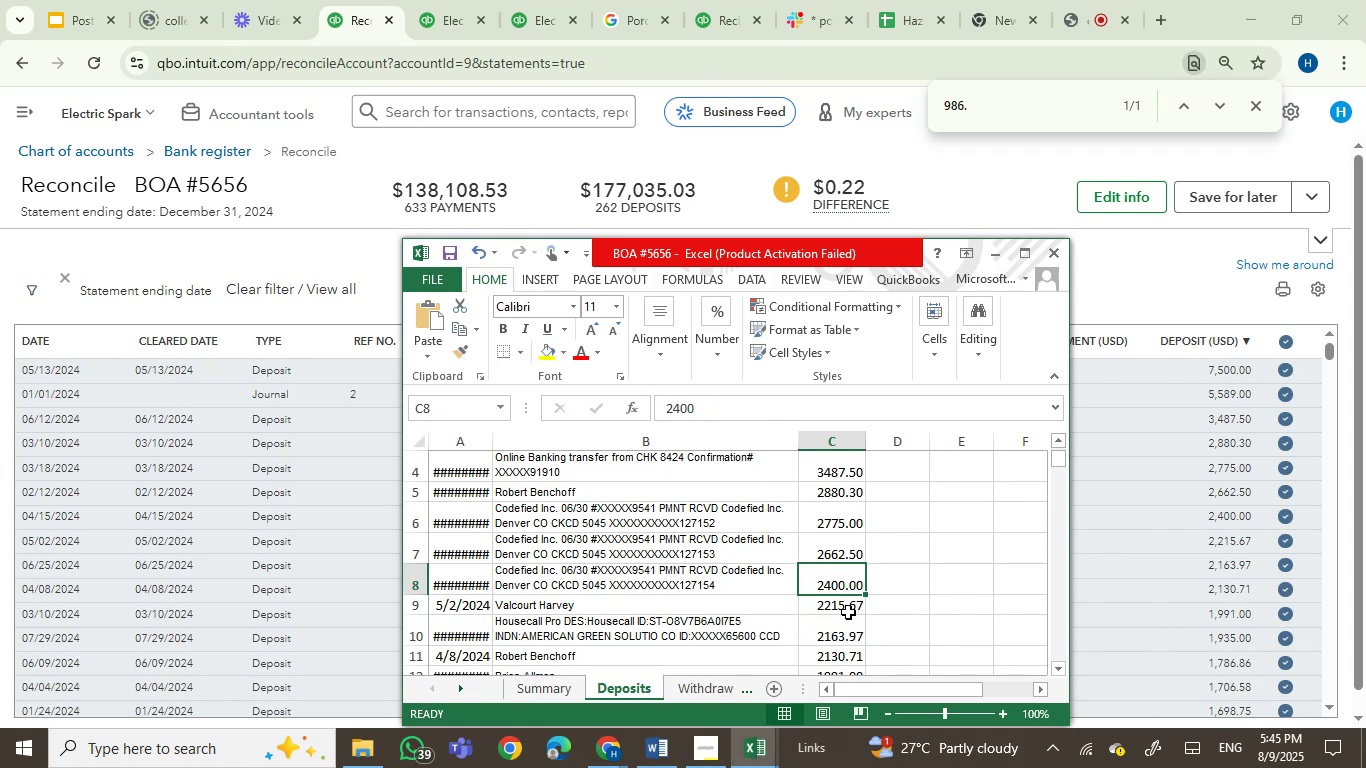 
left_click([848, 613])
 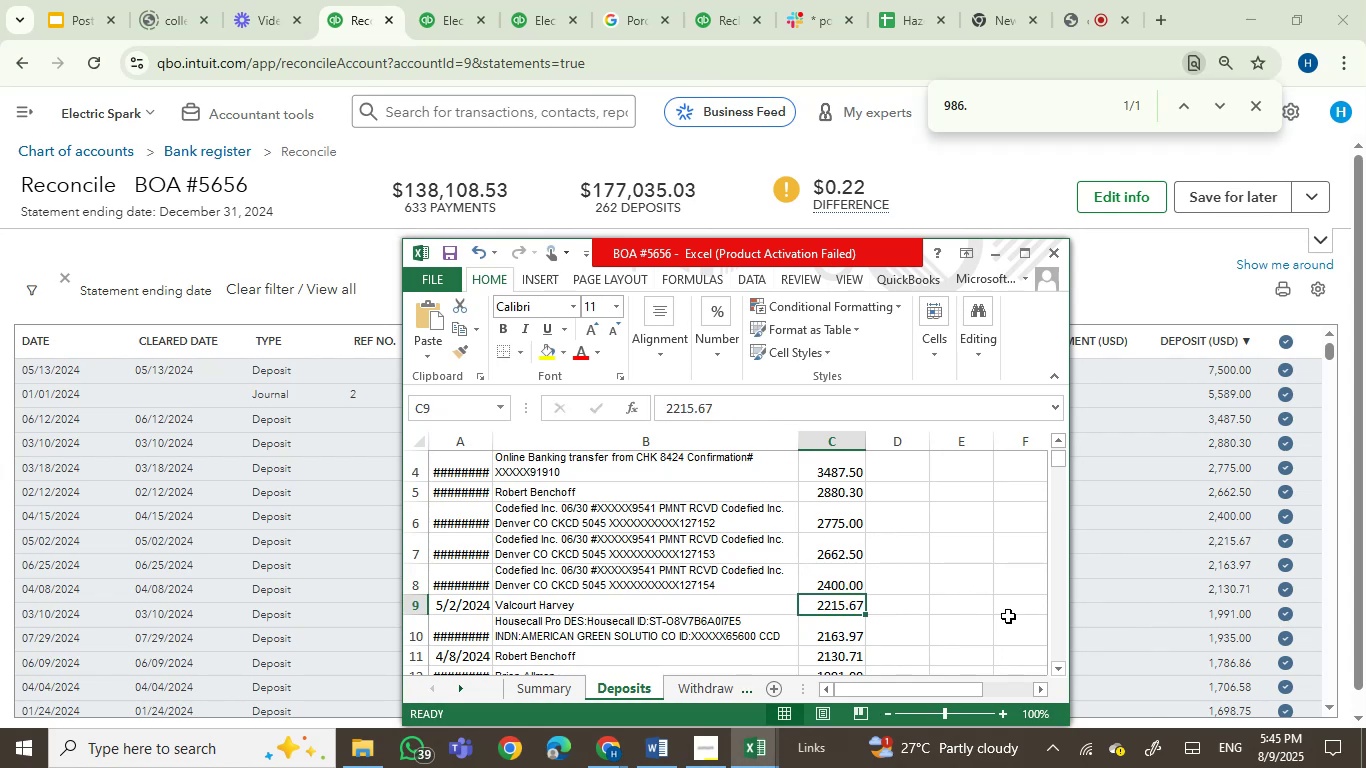 
key(ArrowDown)
 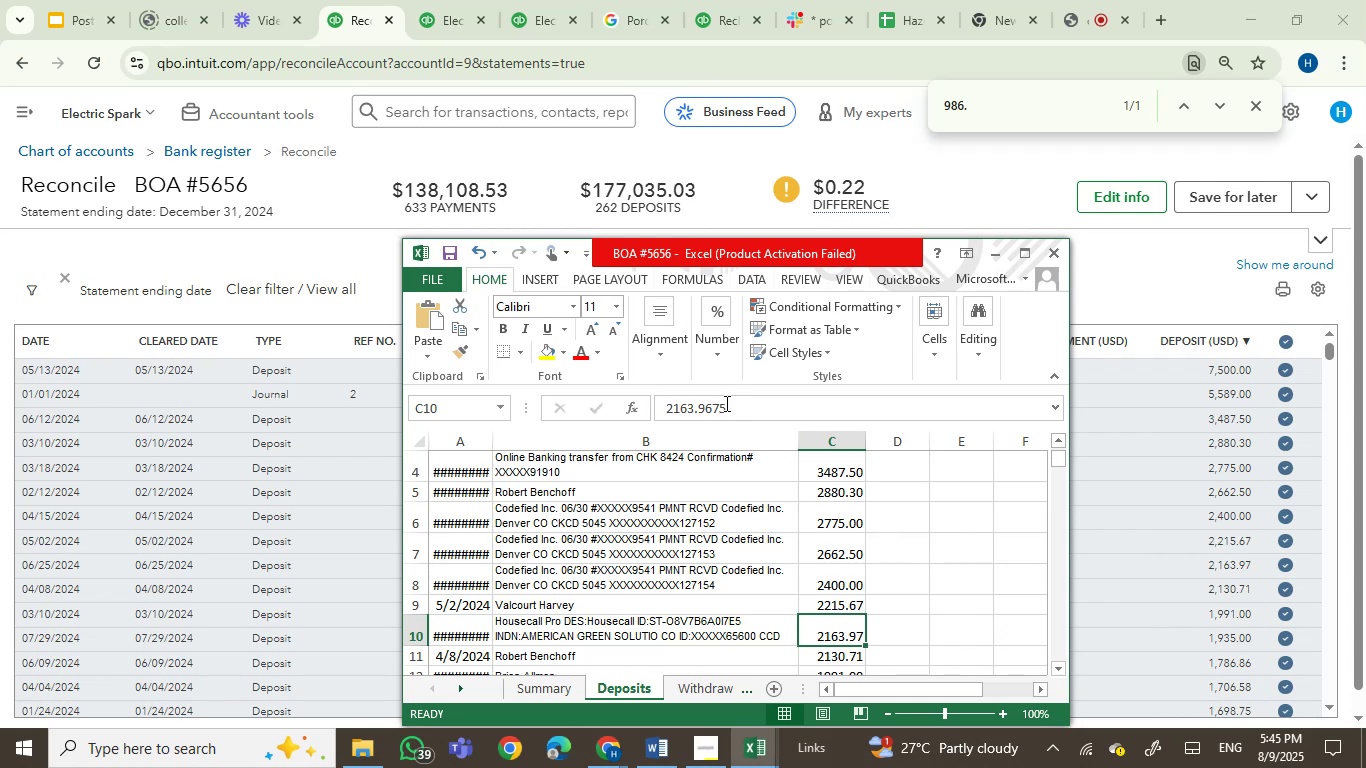 
left_click([724, 405])
 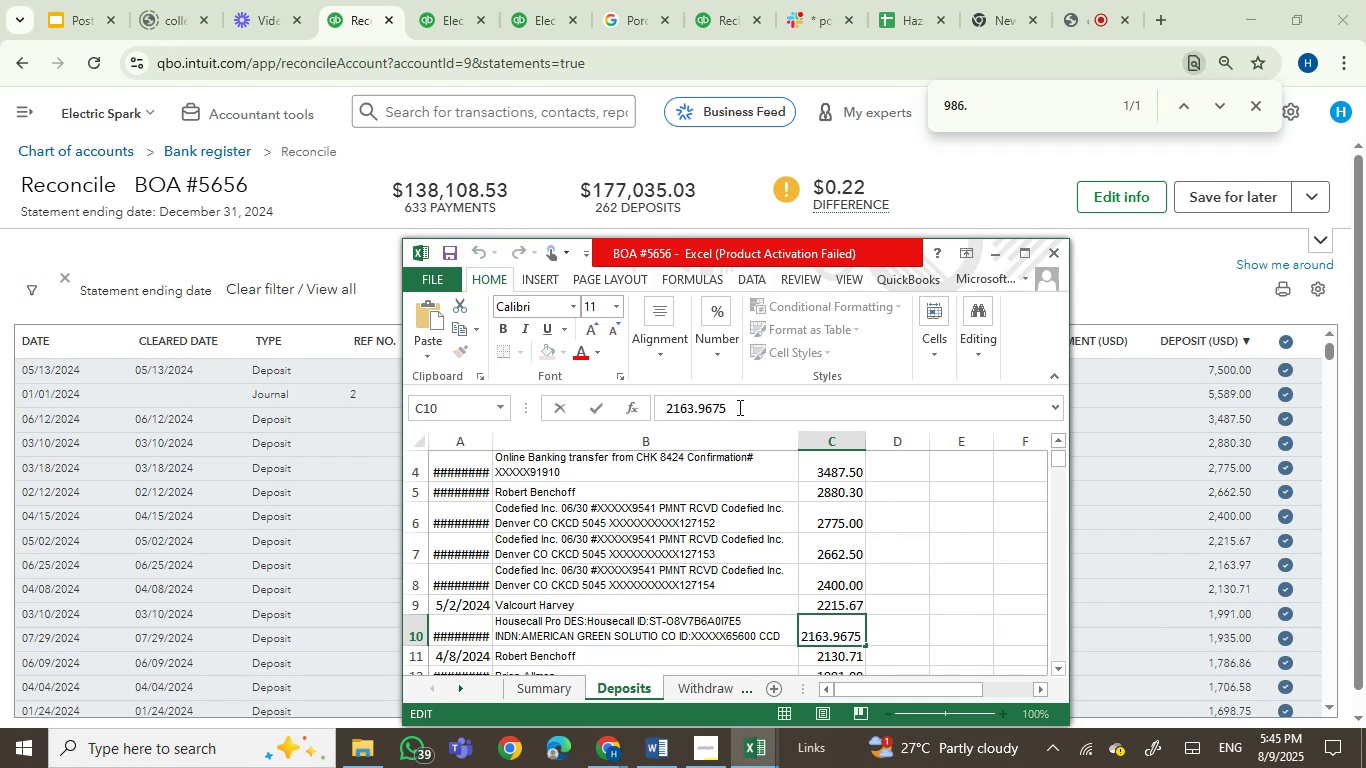 
key(Backspace)
 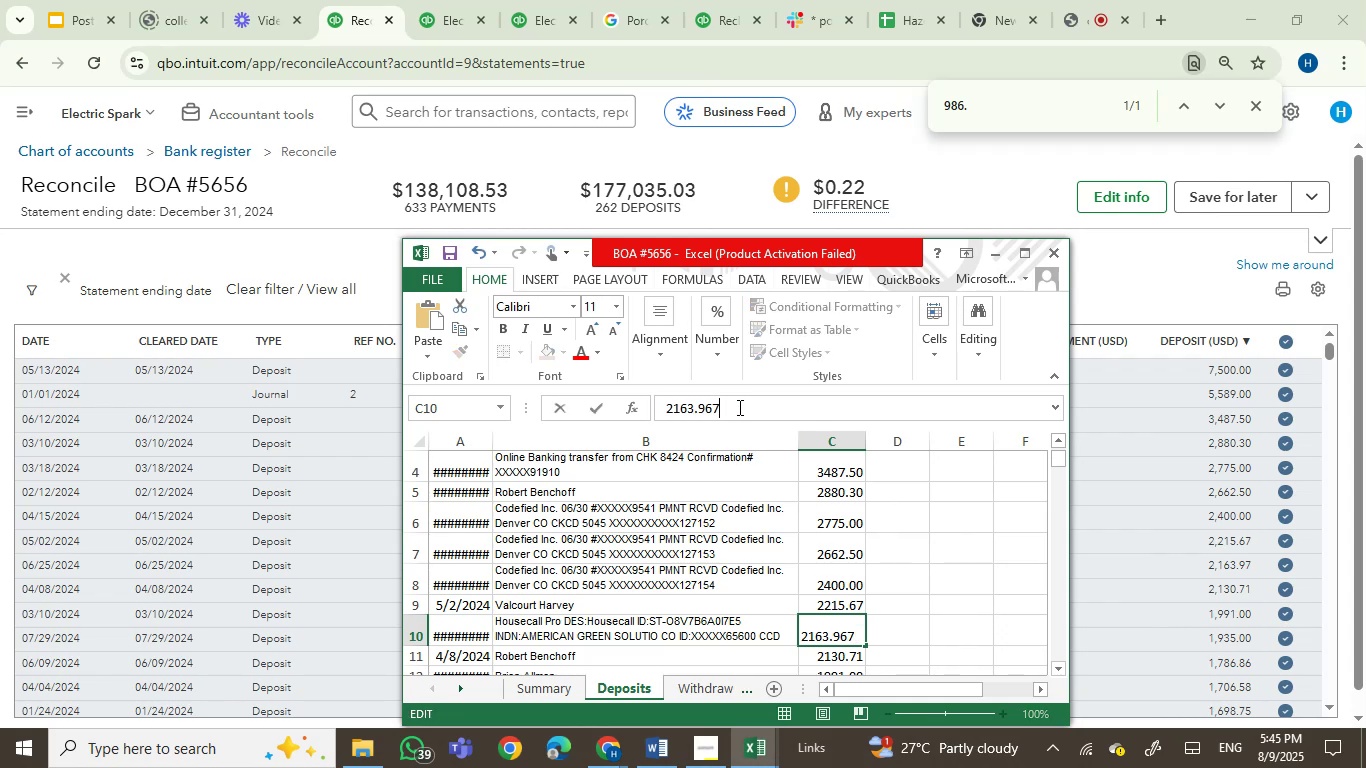 
key(Backspace)
 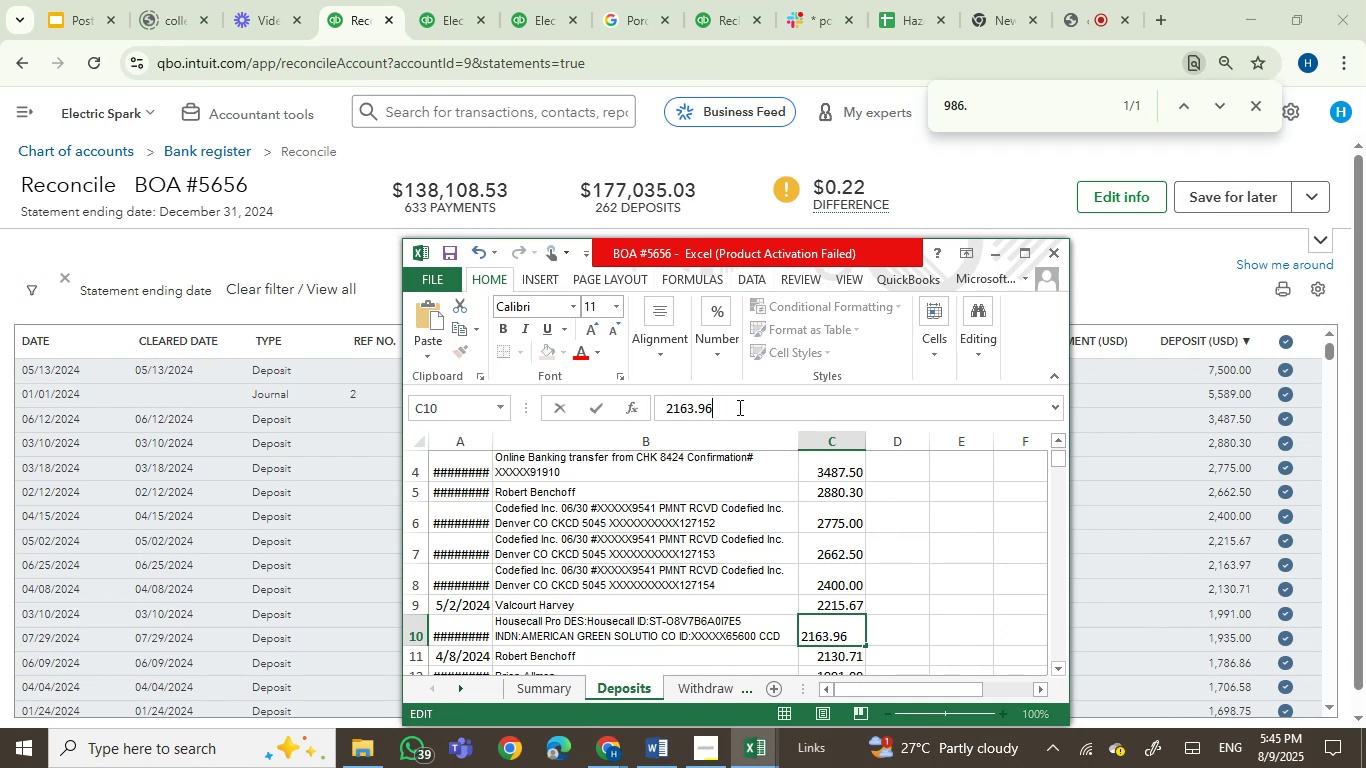 
key(Backspace)
 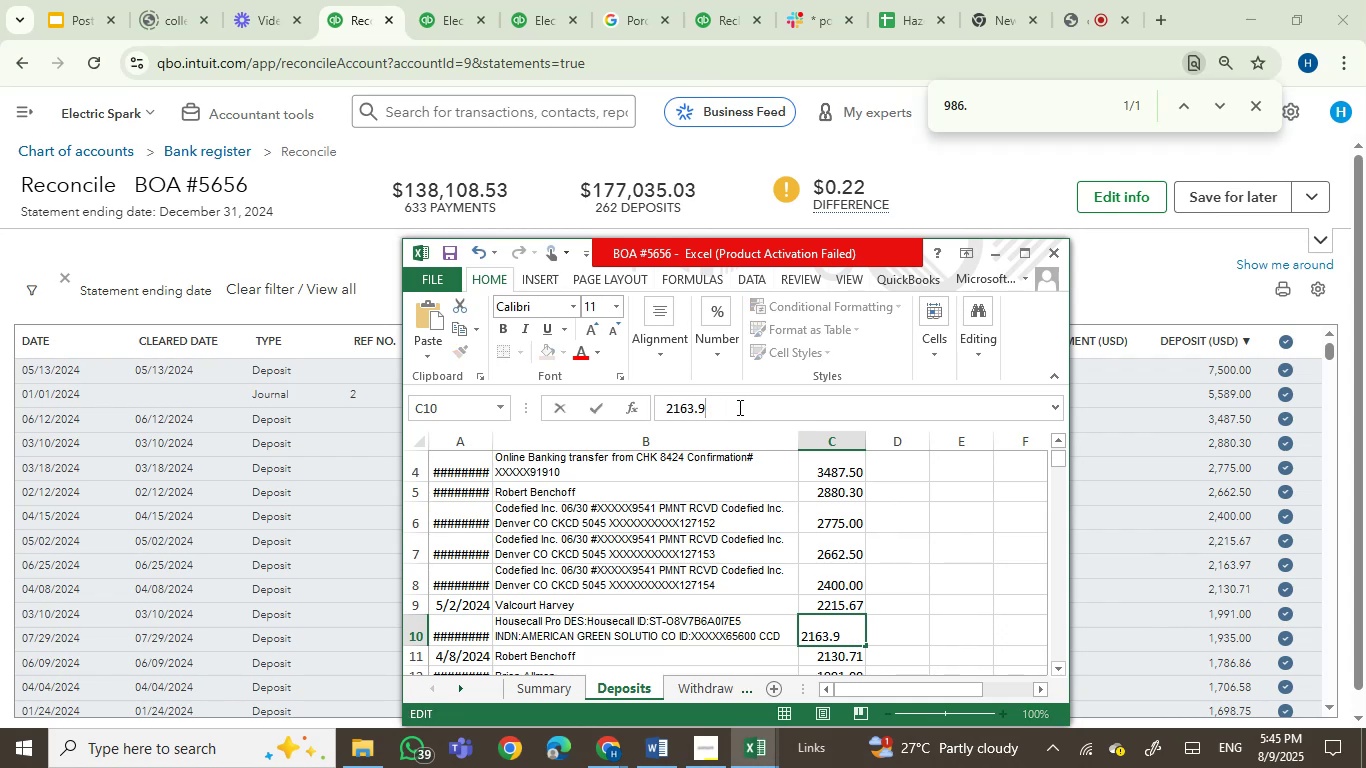 
key(Numpad7)
 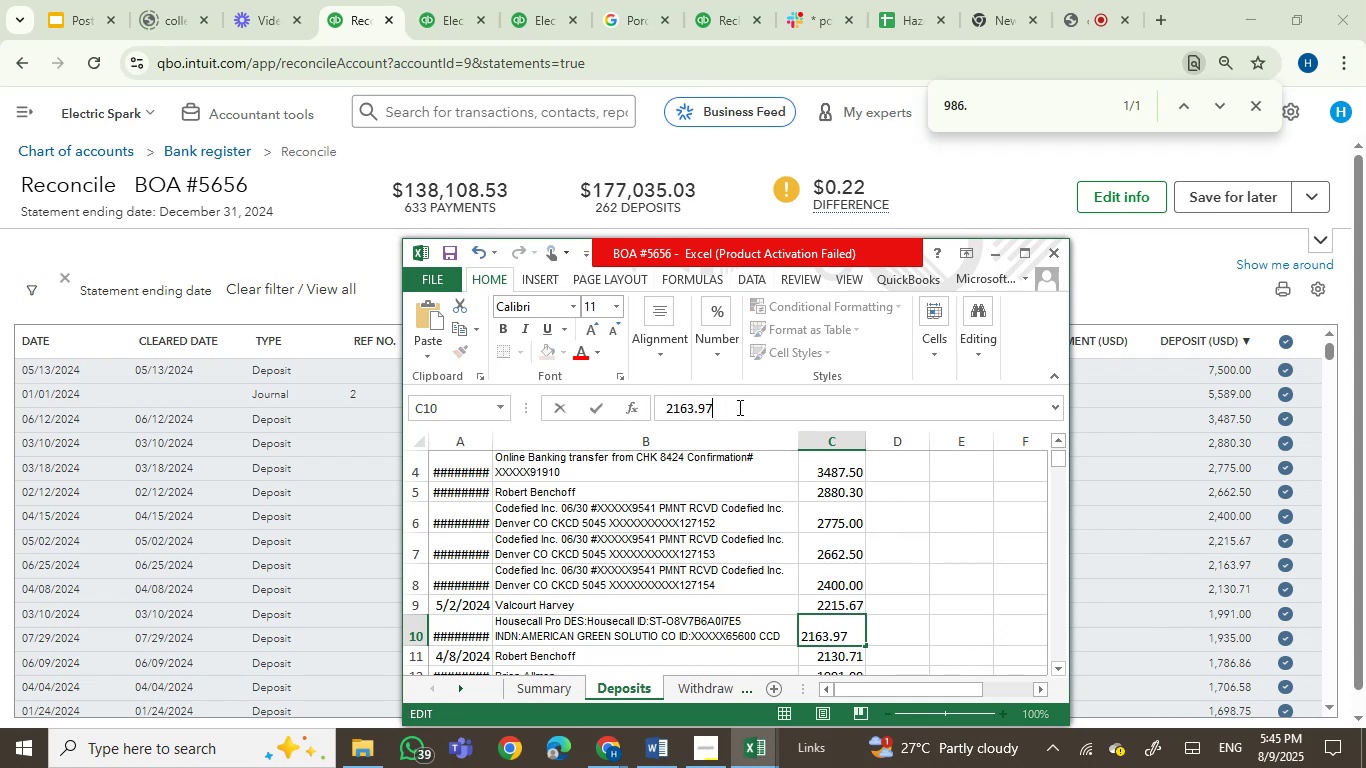 
key(Enter)
 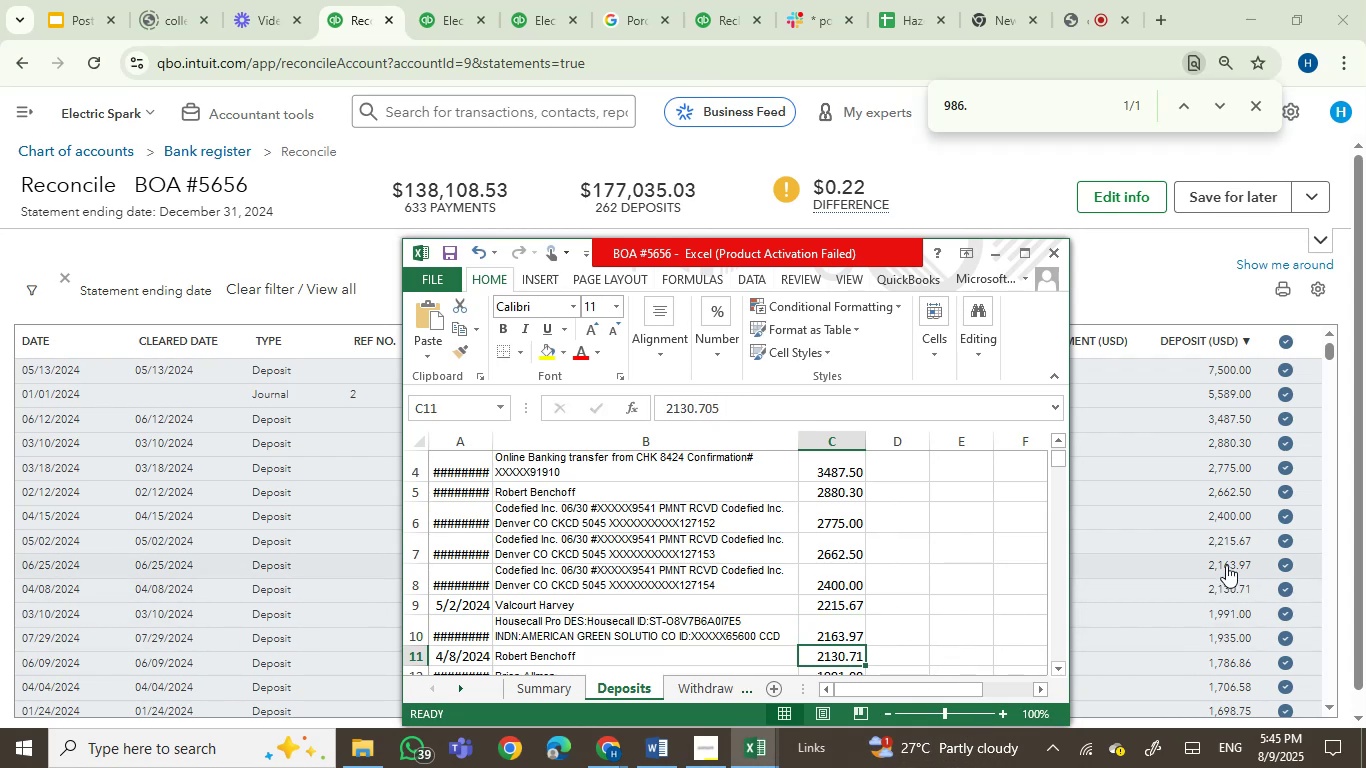 
wait(7.11)
 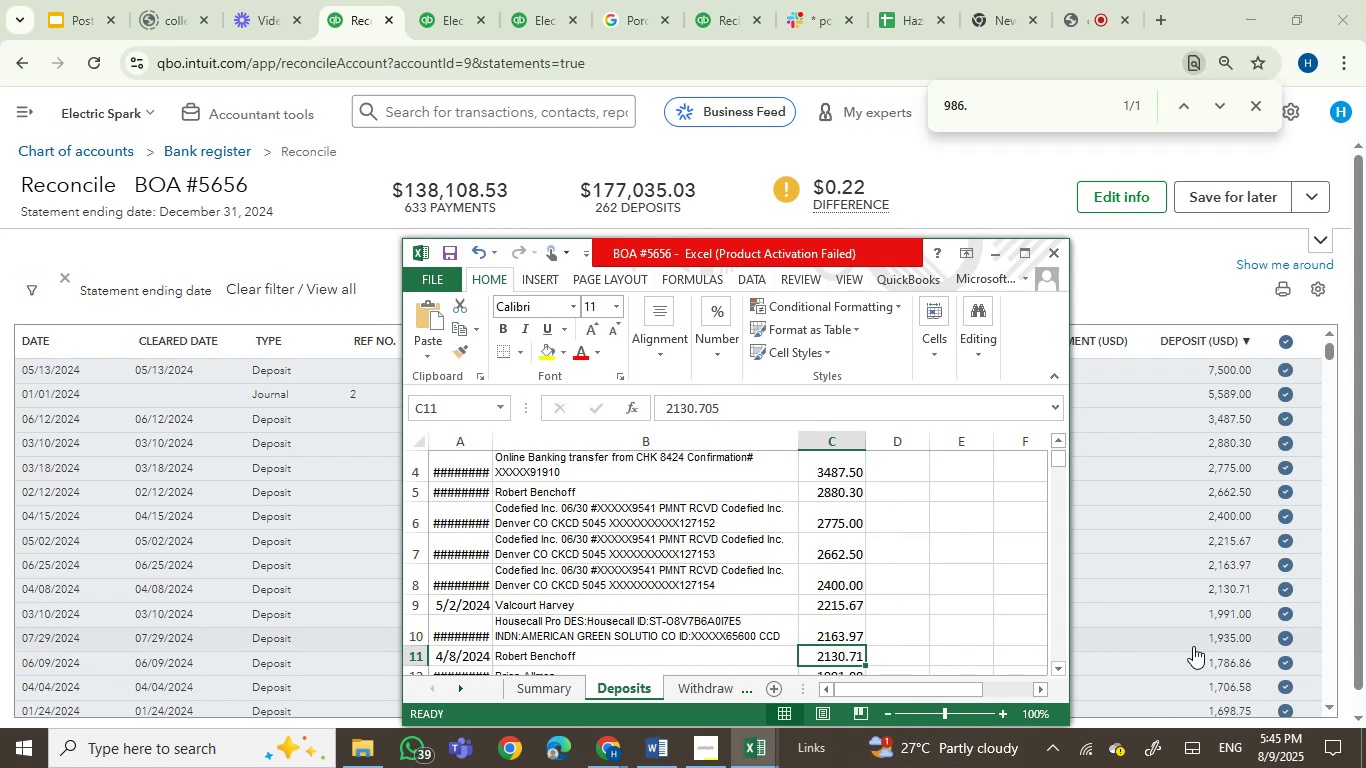 
left_click([845, 609])
 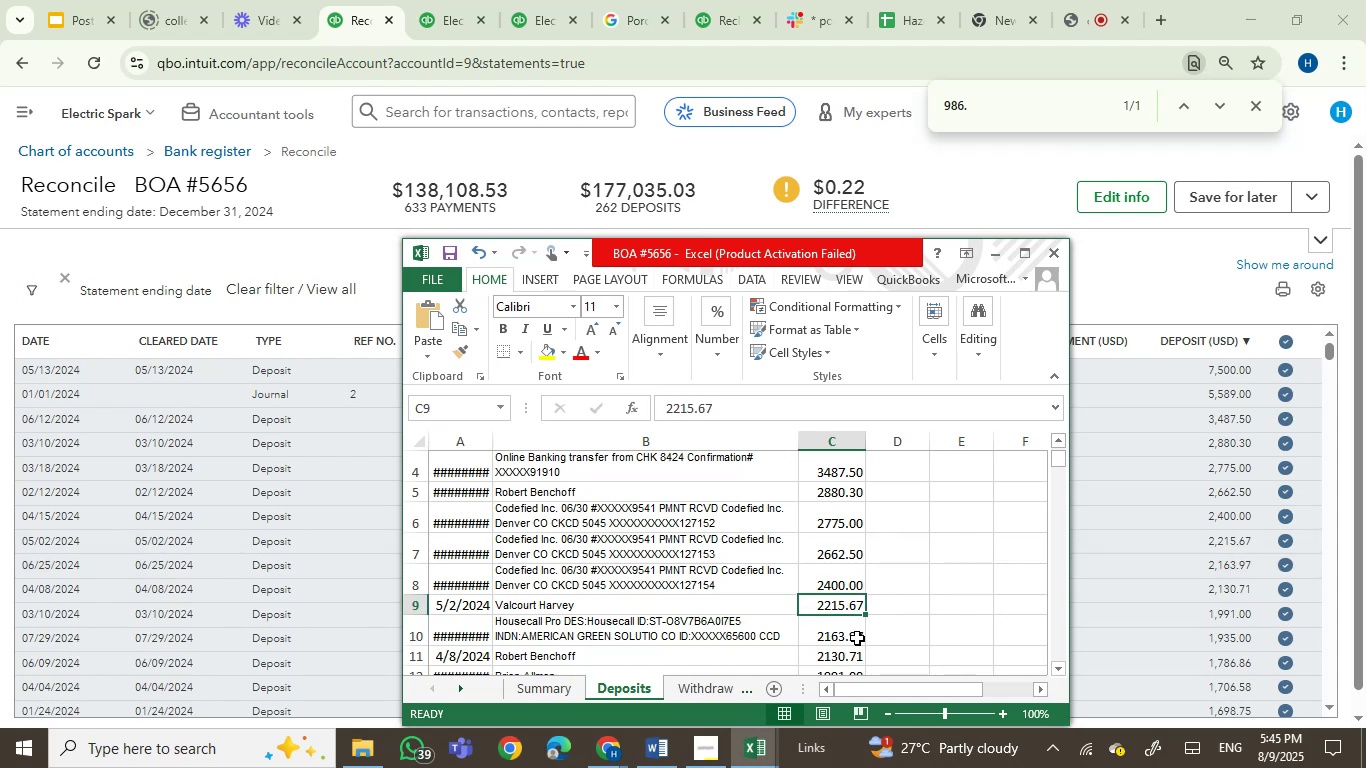 
left_click([857, 638])
 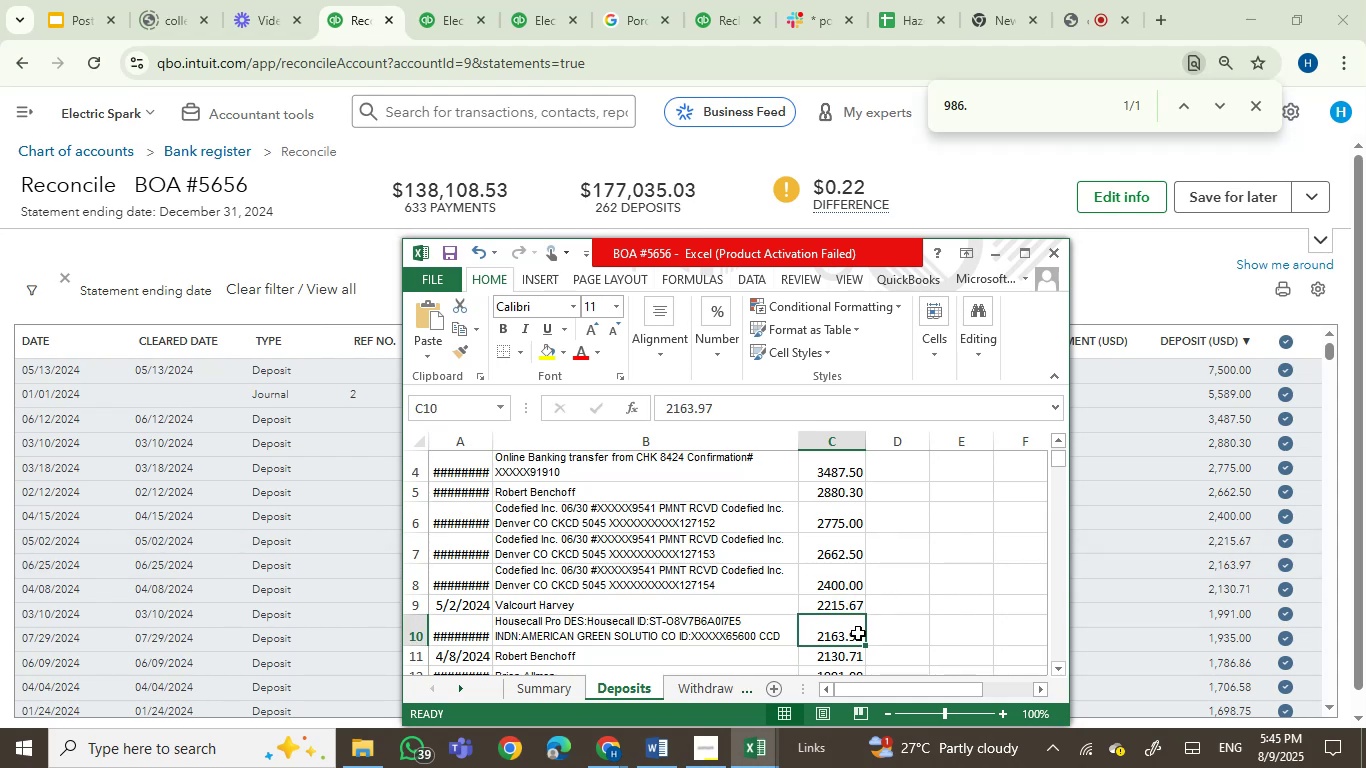 
key(Control+Z)
 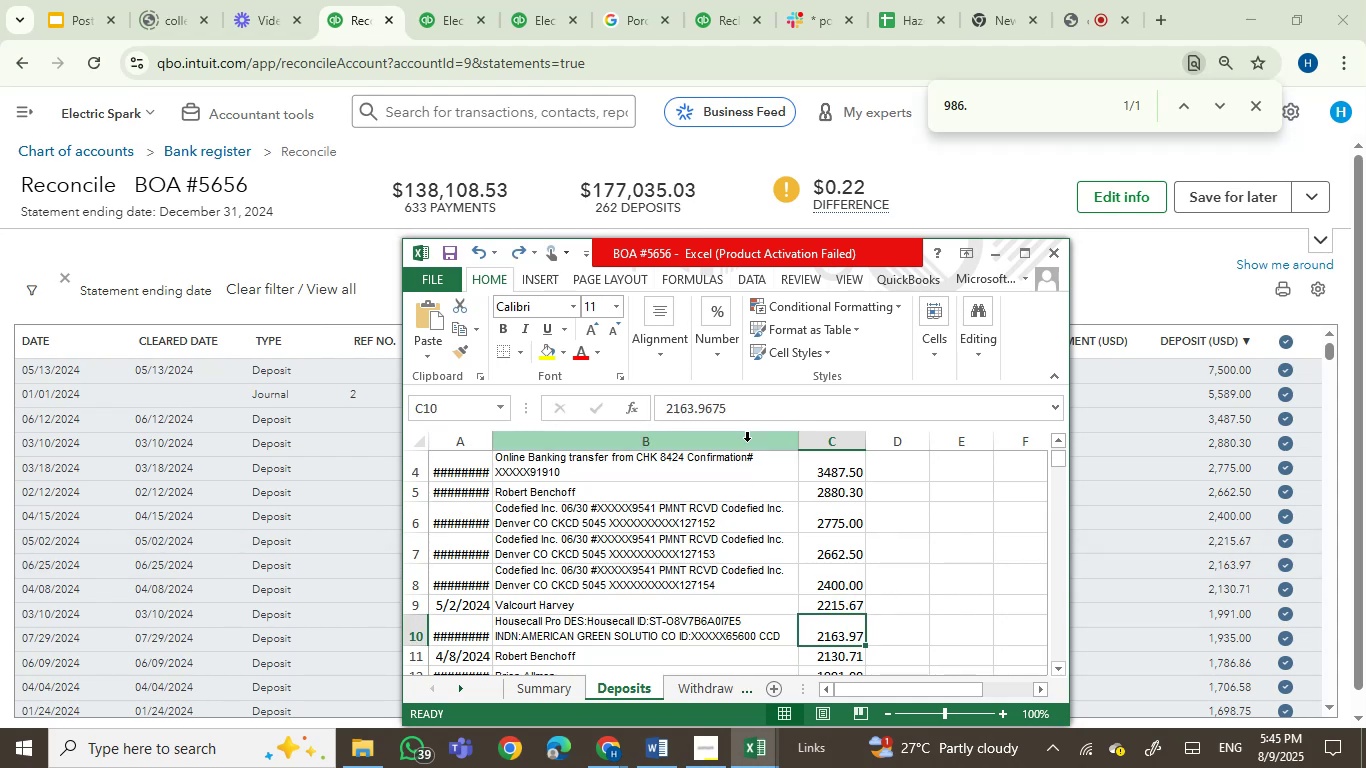 
left_click([748, 410])
 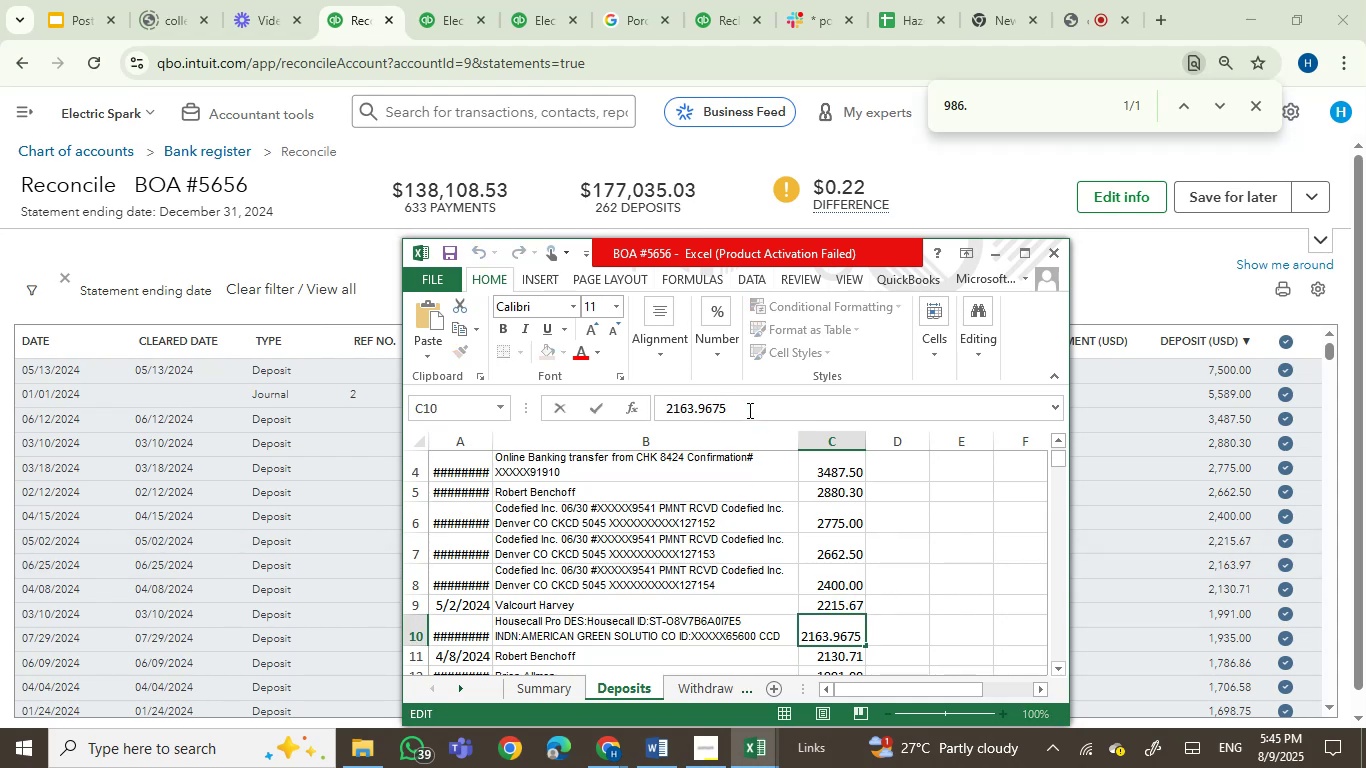 
key(Backspace)
 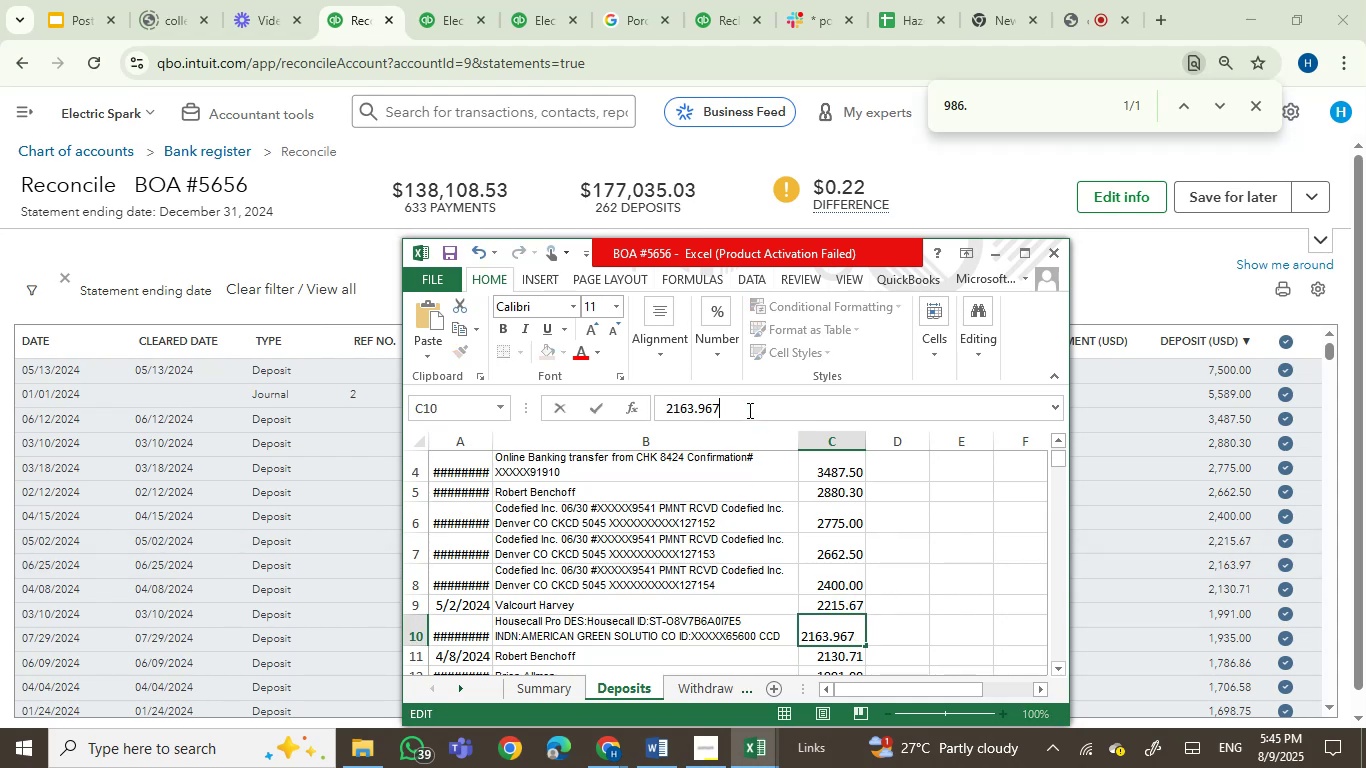 
key(Backspace)
 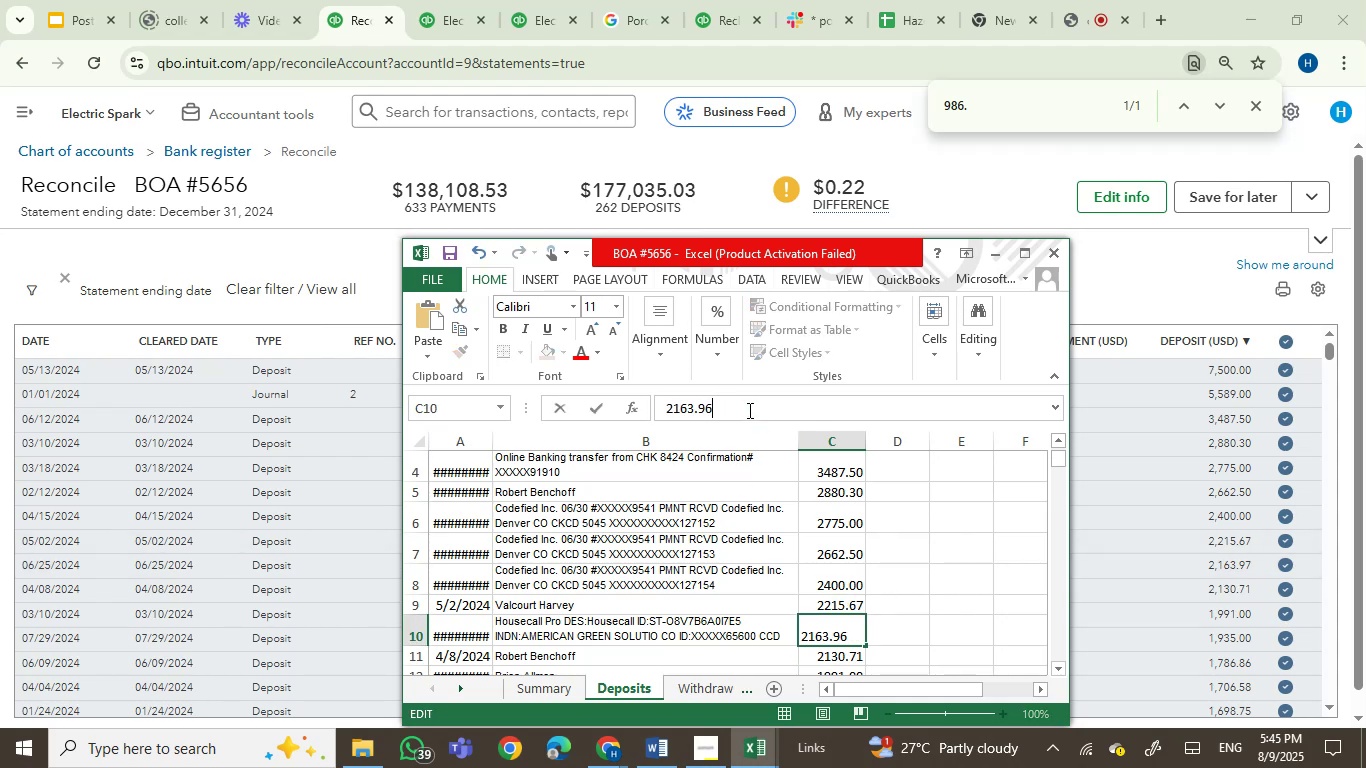 
key(Enter)
 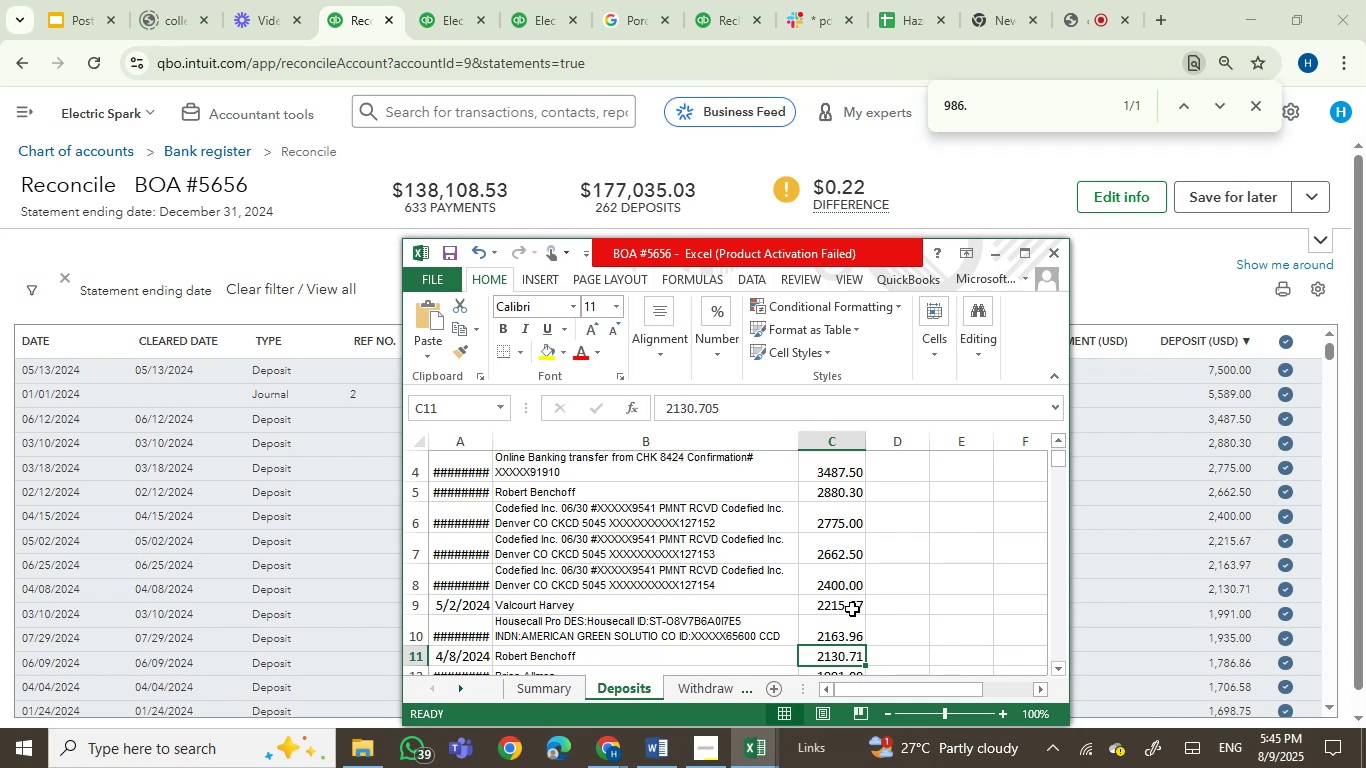 
left_click([844, 639])
 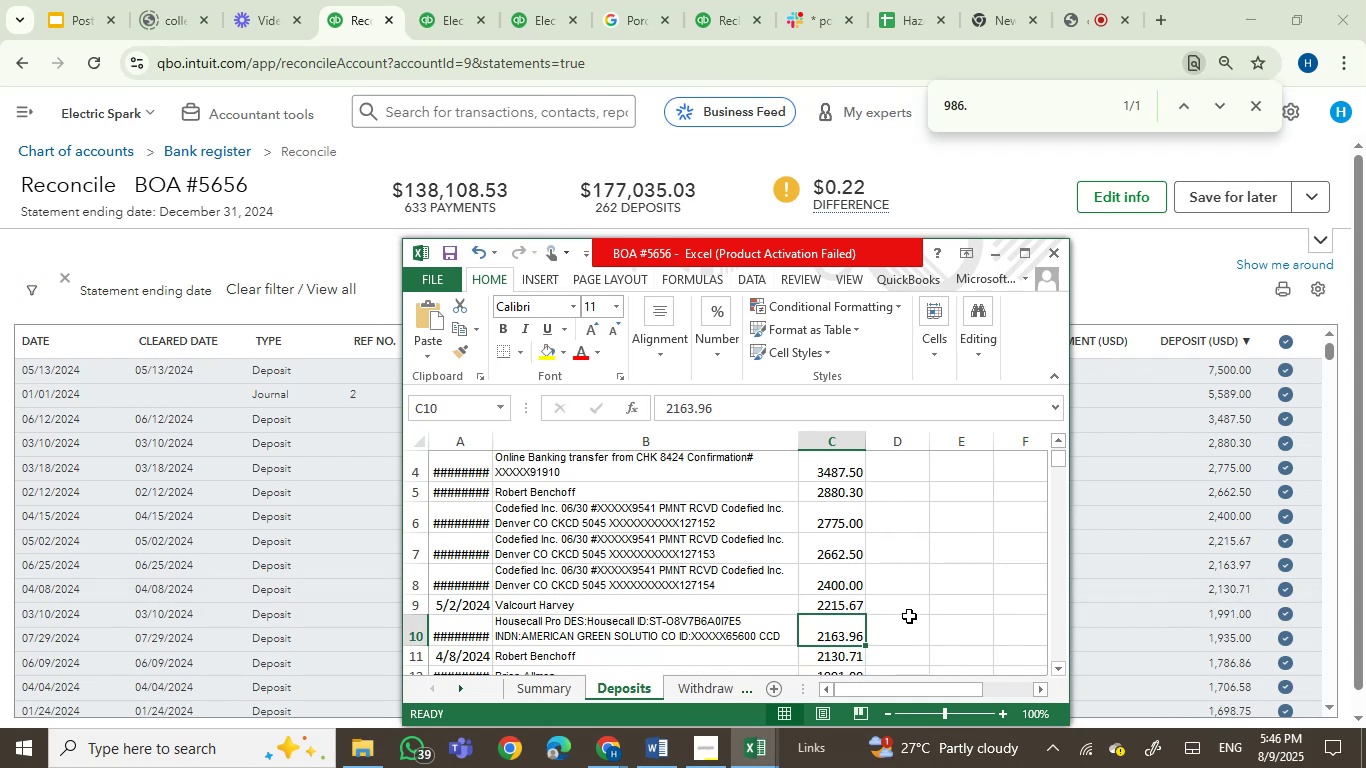 
wait(6.87)
 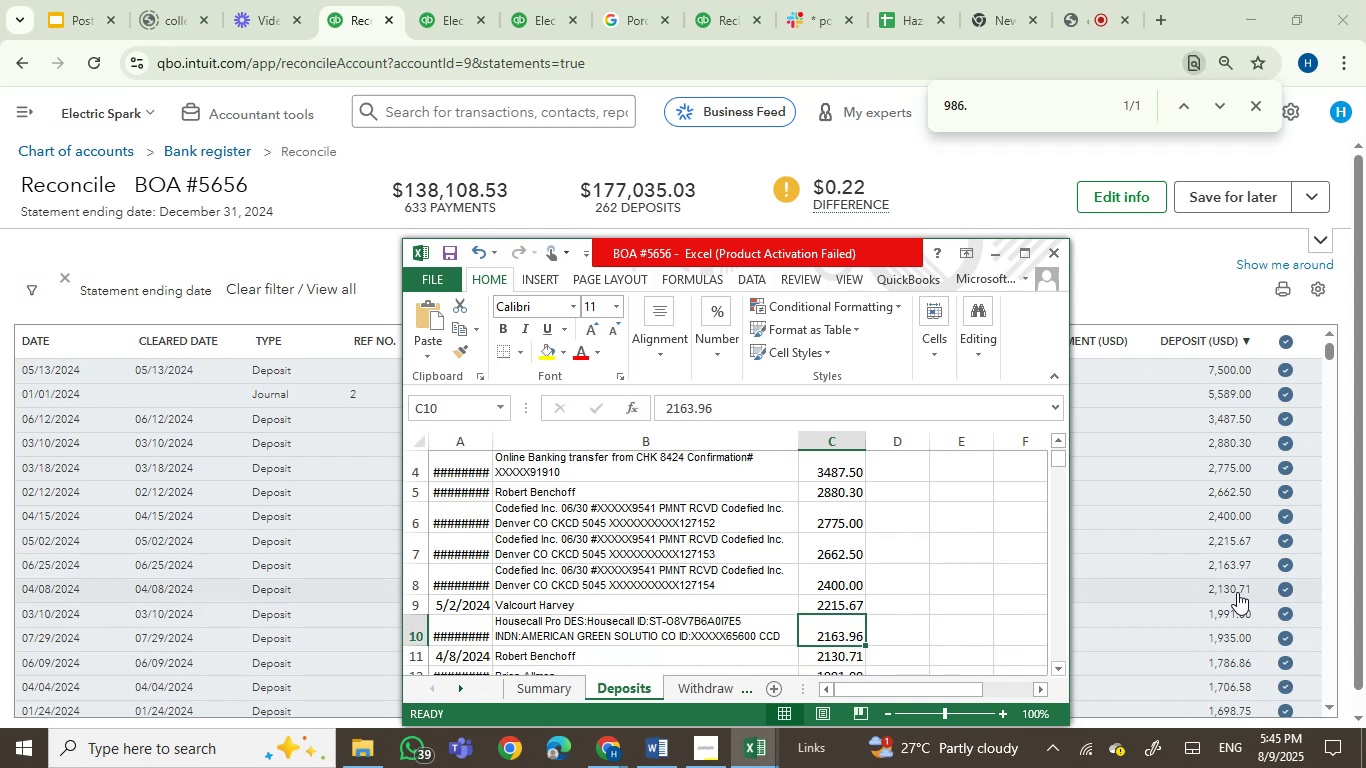 
left_click([1229, 566])
 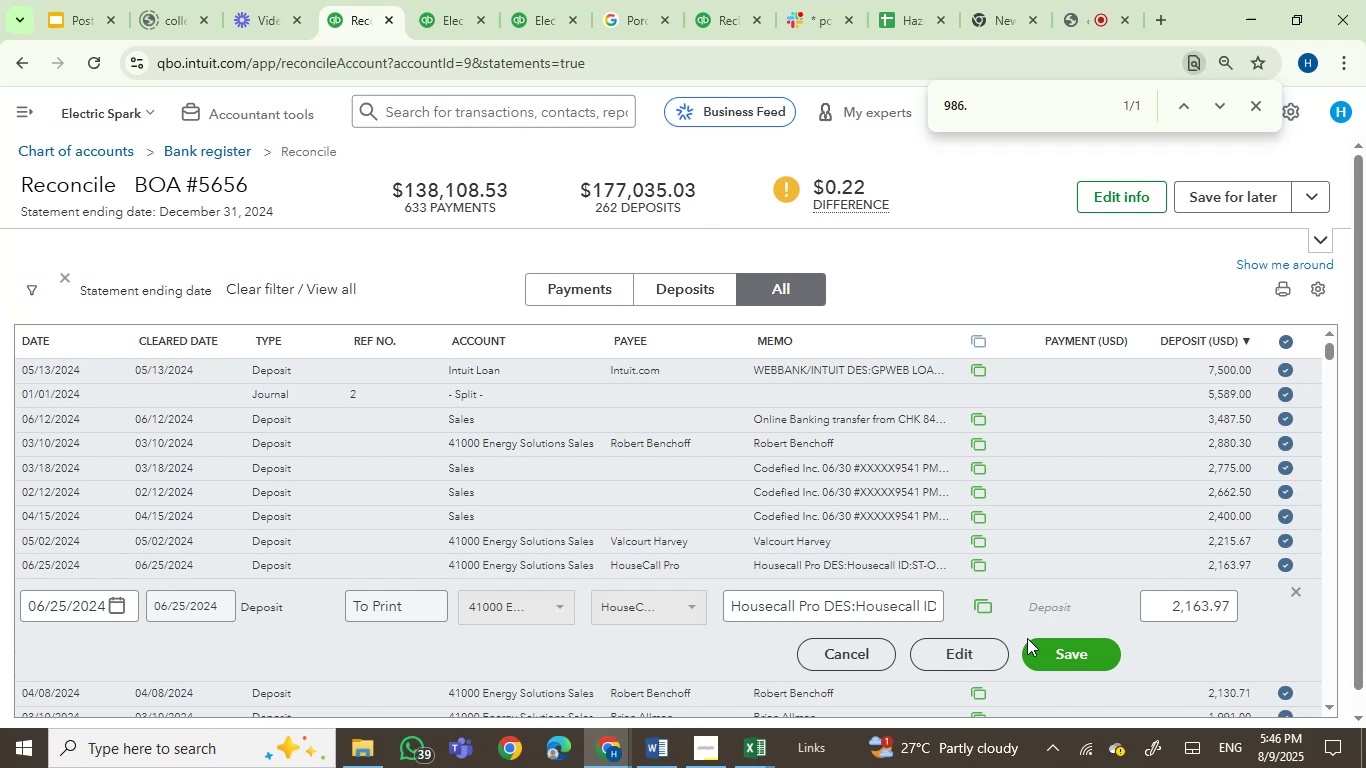 
left_click([968, 649])
 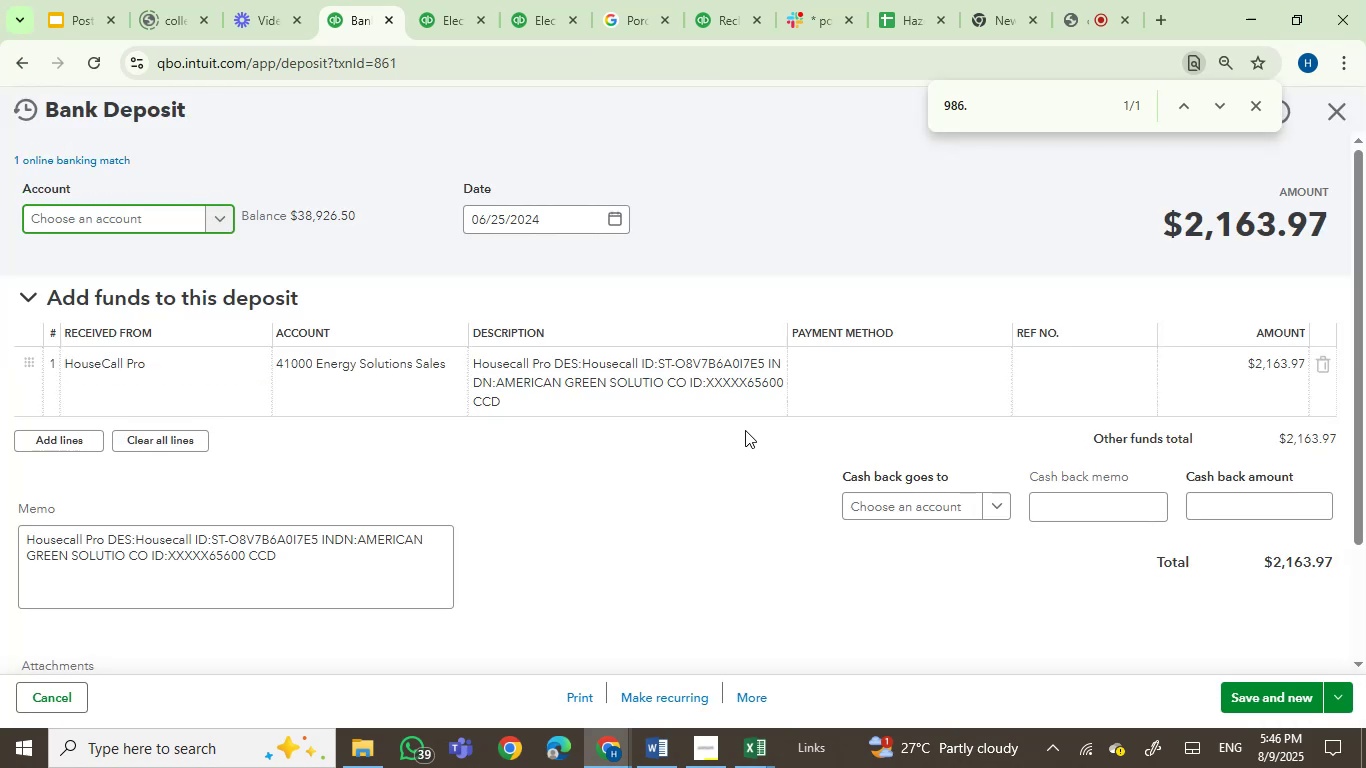 
left_click([1300, 372])
 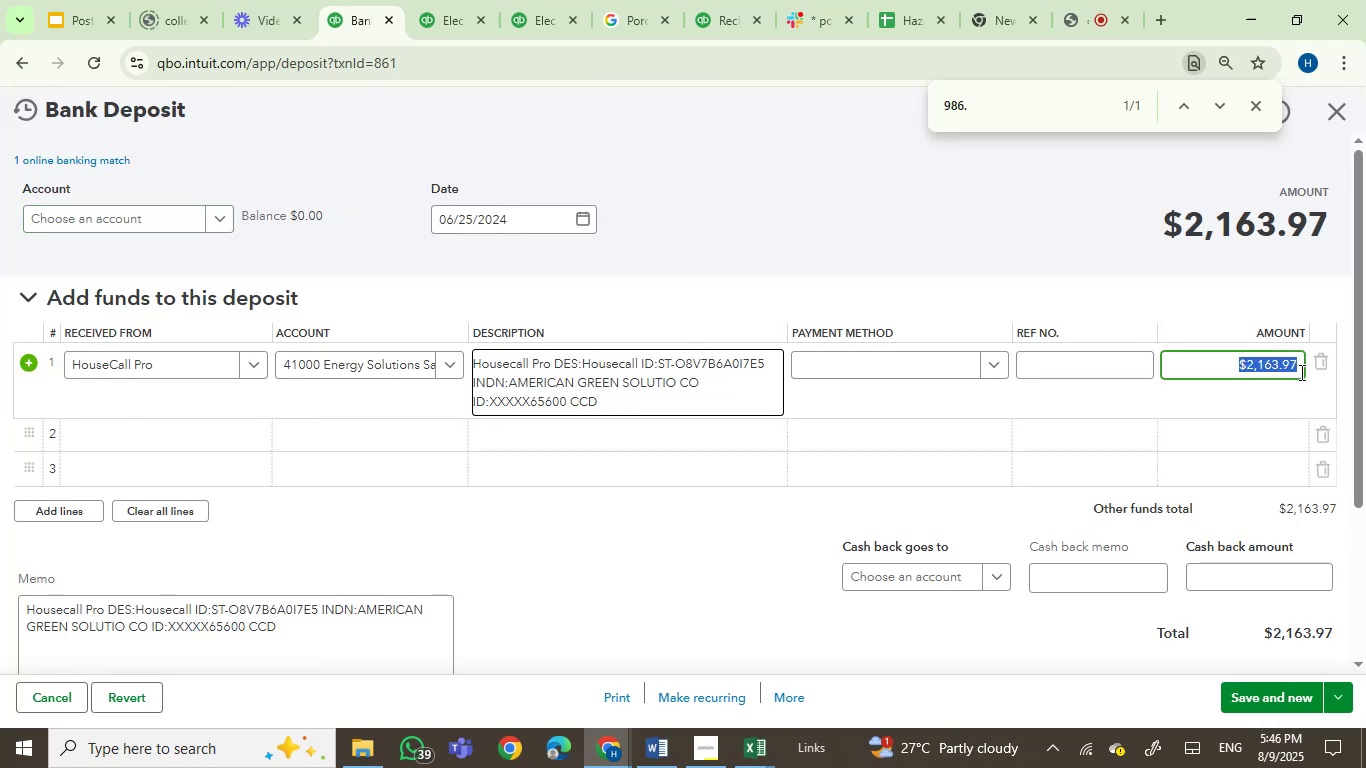 
hold_key(key=ArrowRight, duration=0.3)
 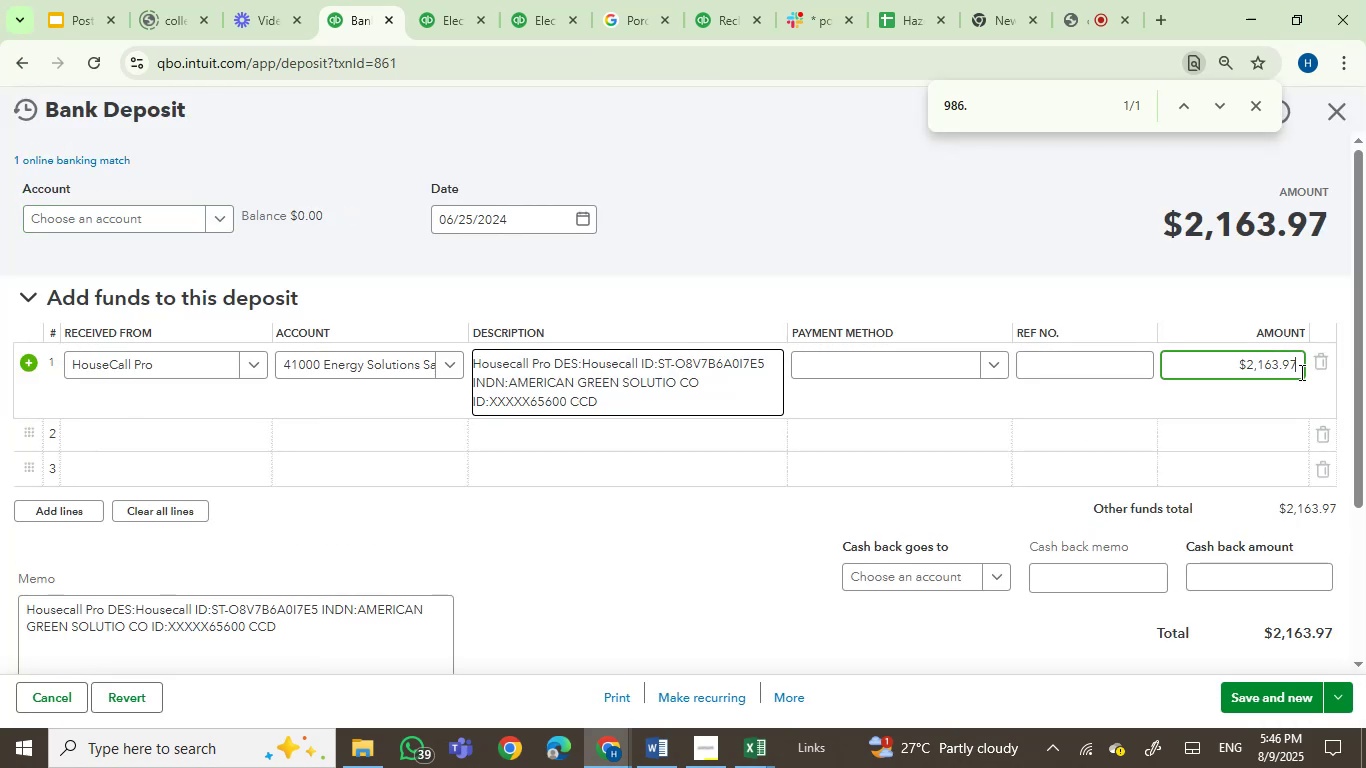 
key(Backspace)
 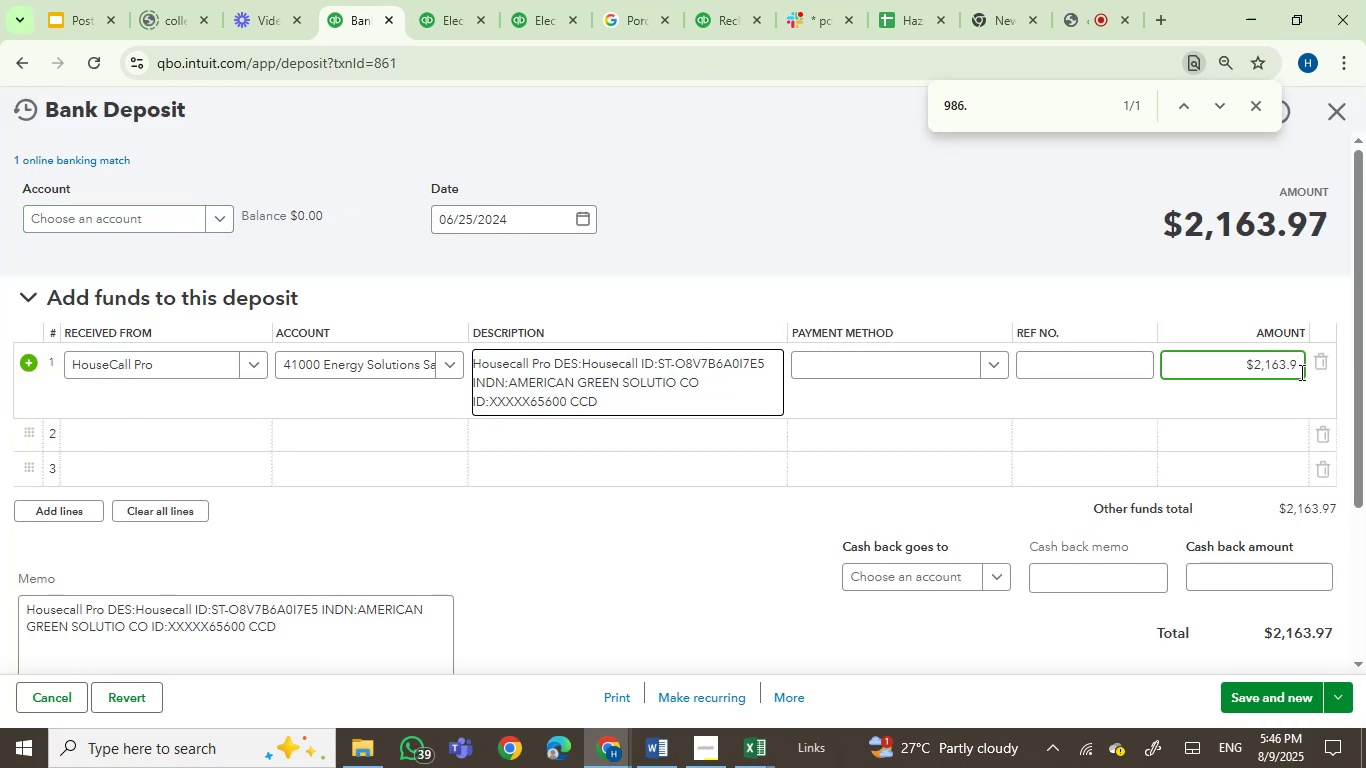 
key(Numpad6)
 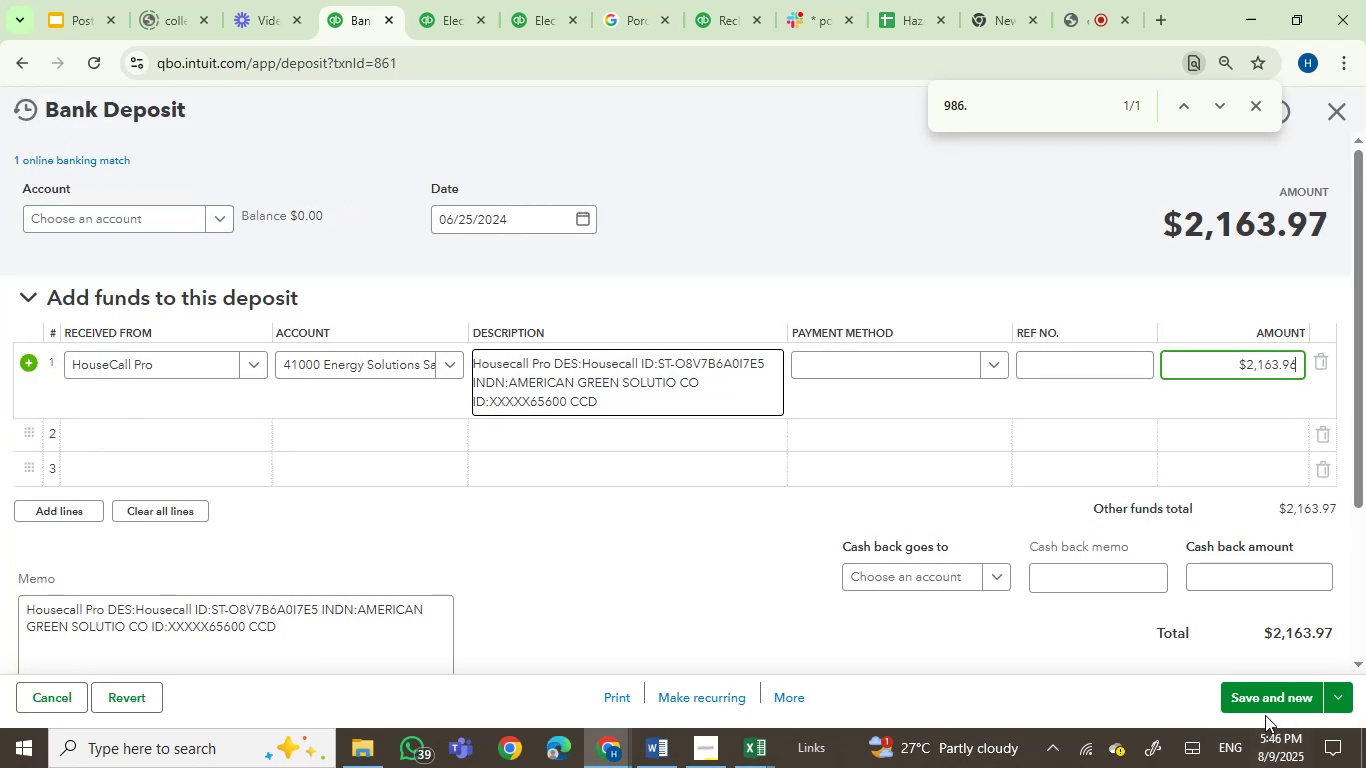 
left_click([1338, 695])
 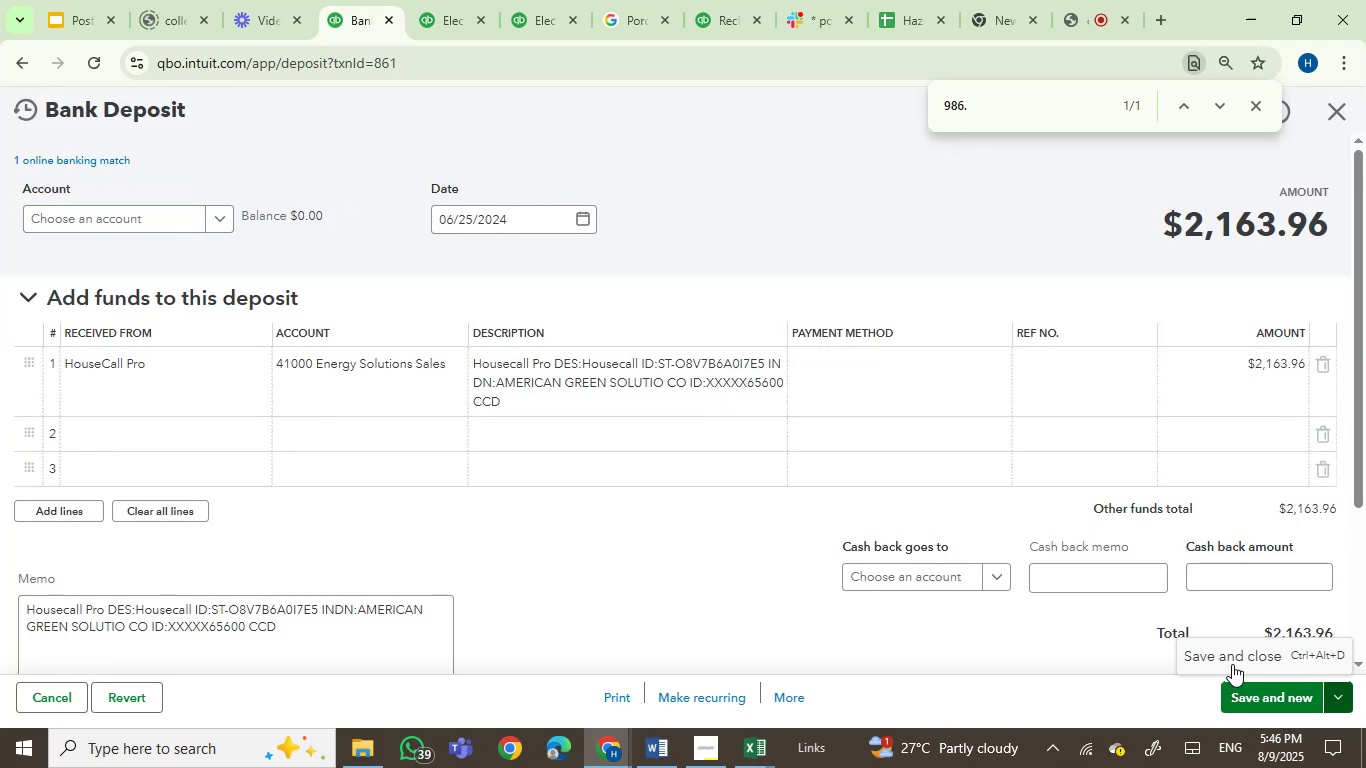 
left_click([1232, 664])
 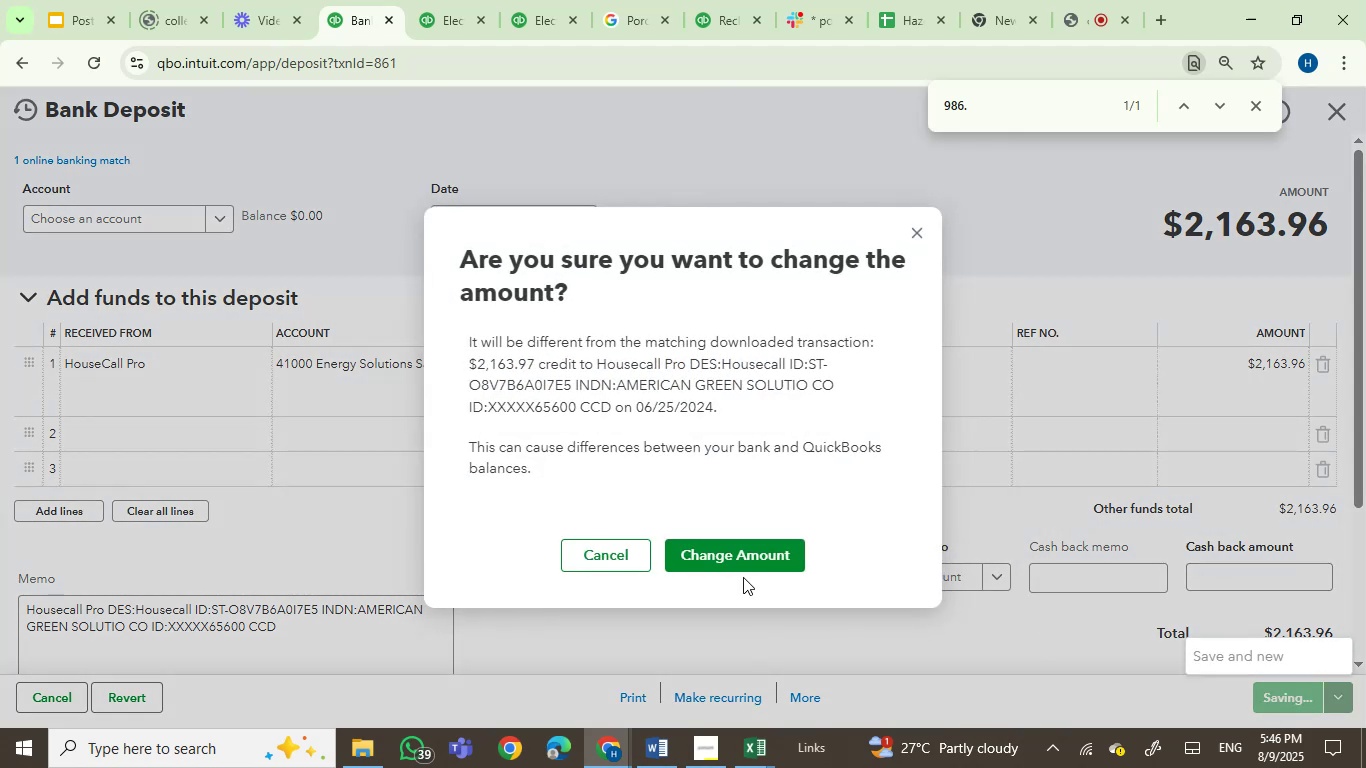 
left_click([744, 557])
 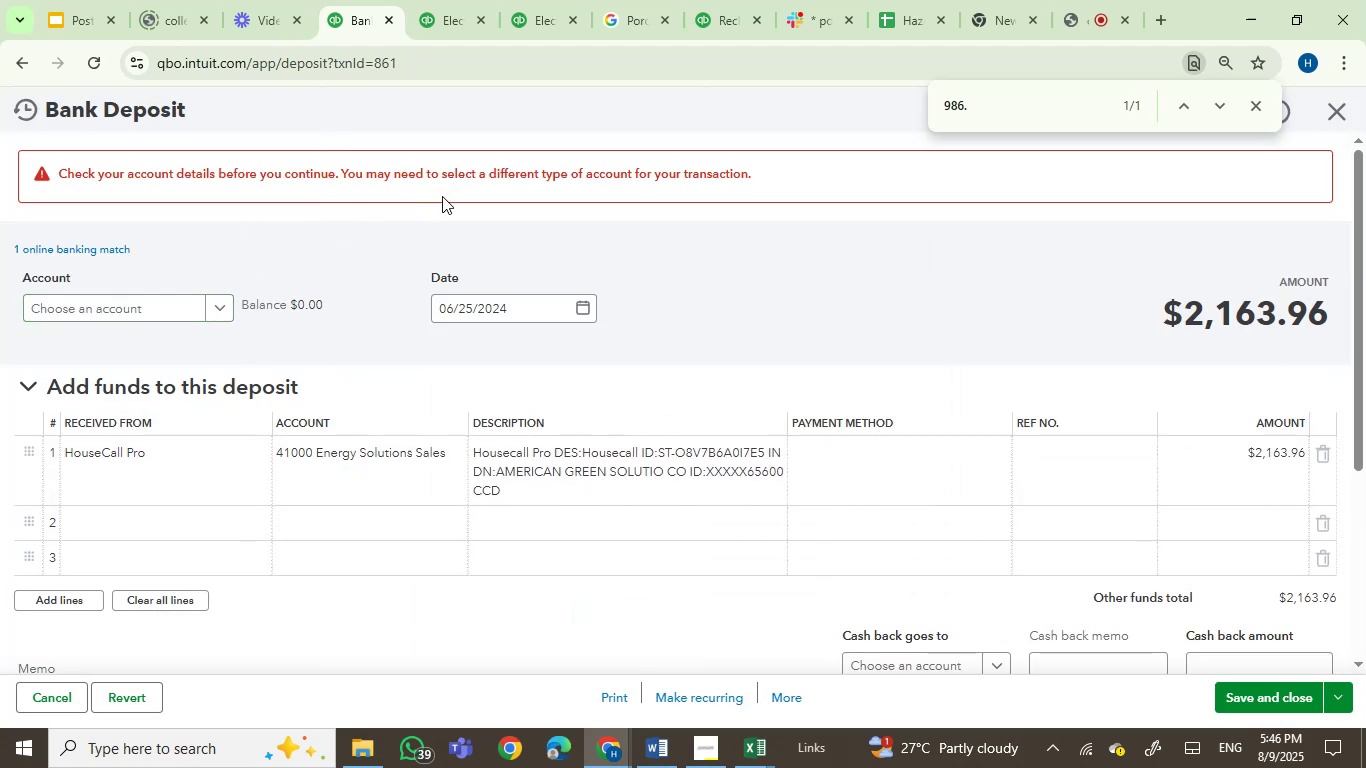 
wait(10.57)
 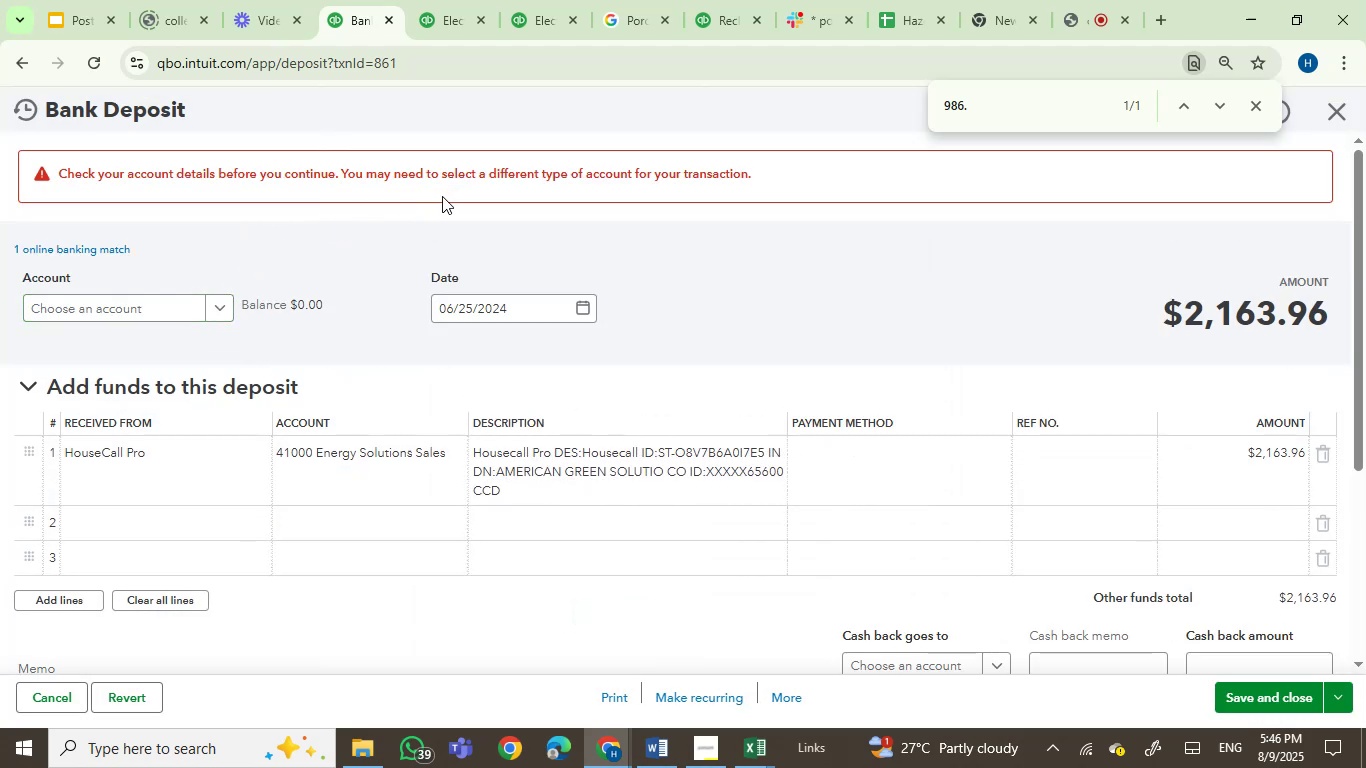 
left_click([644, 224])
 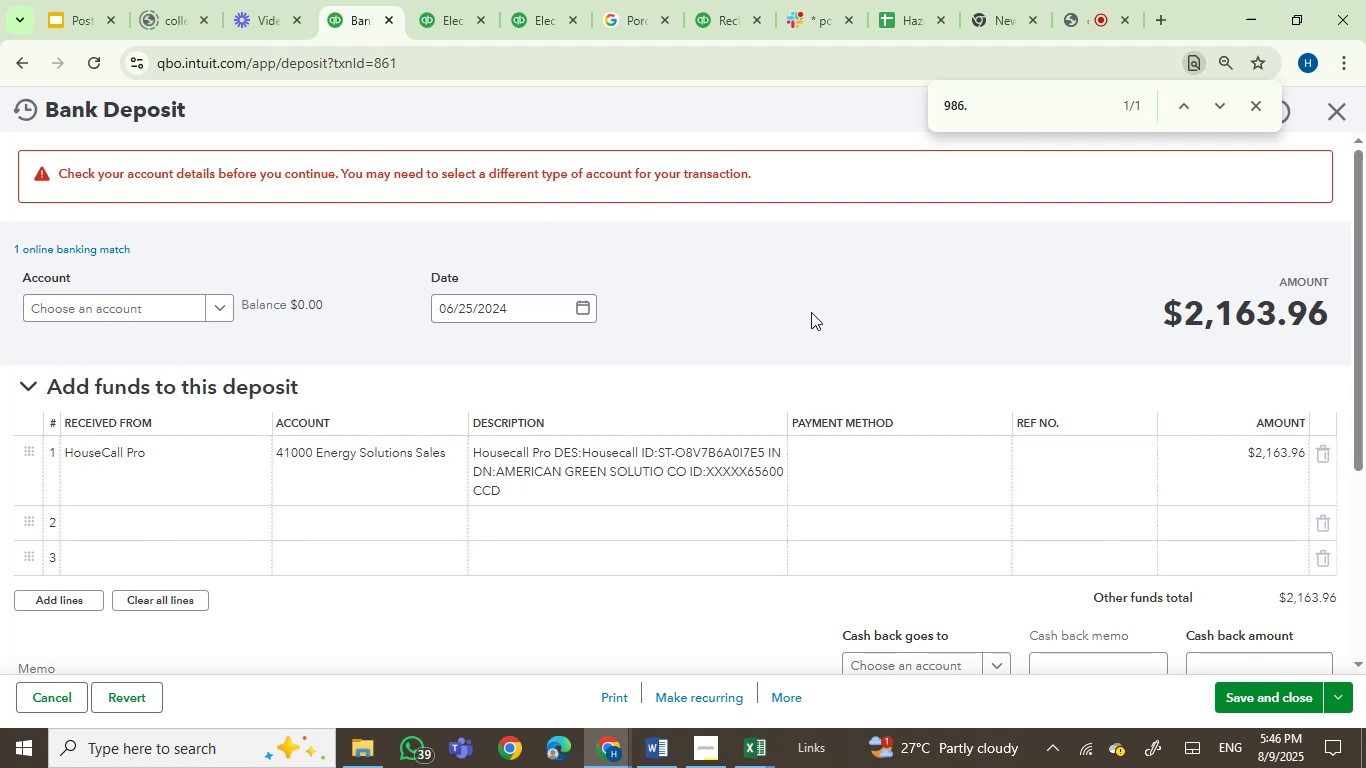 
left_click([811, 312])
 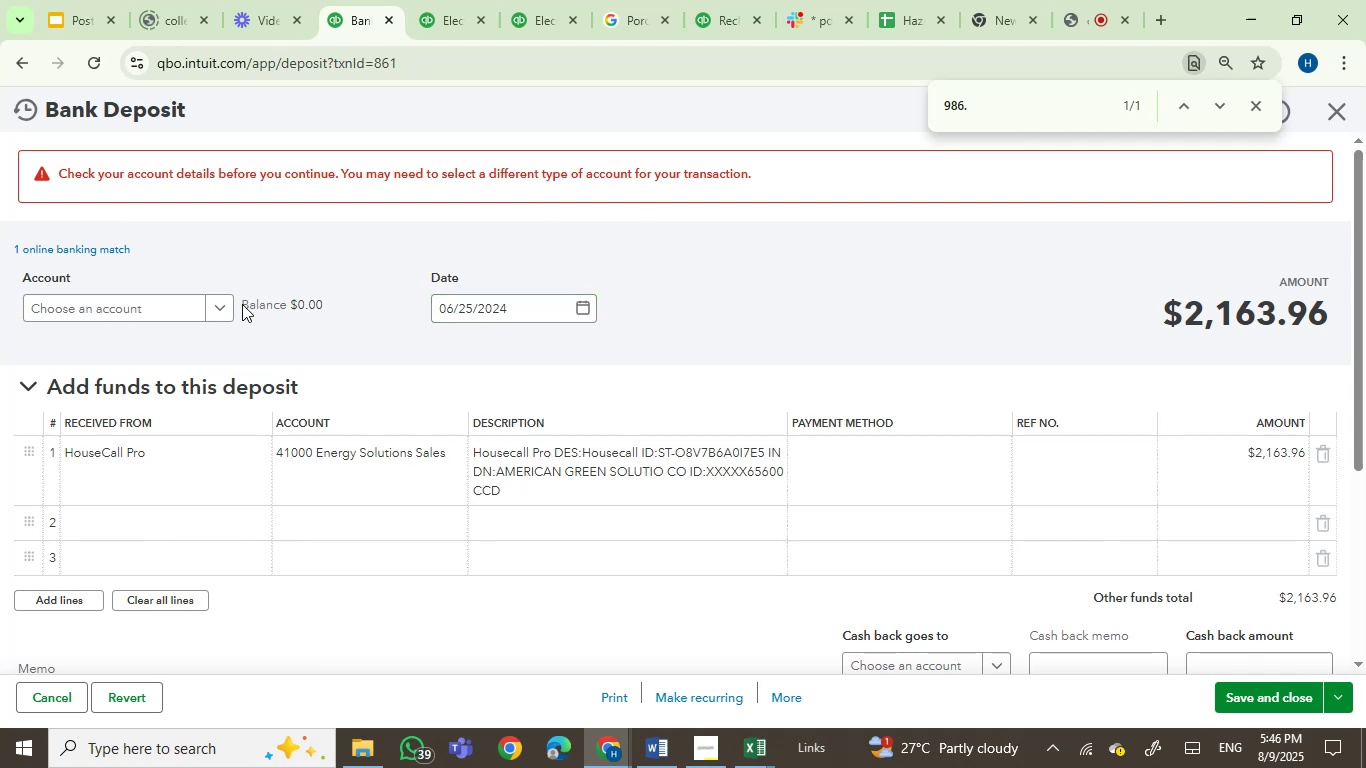 
left_click([208, 305])
 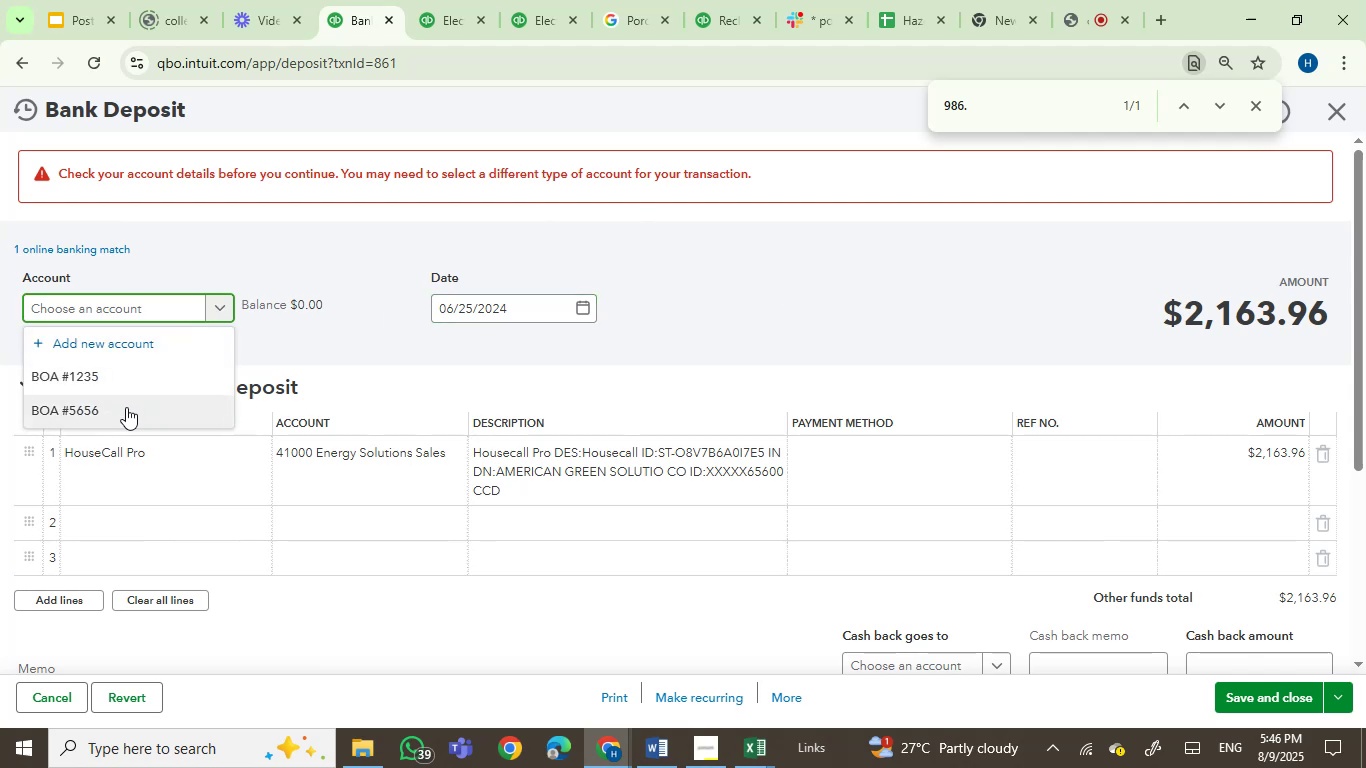 
left_click([126, 407])
 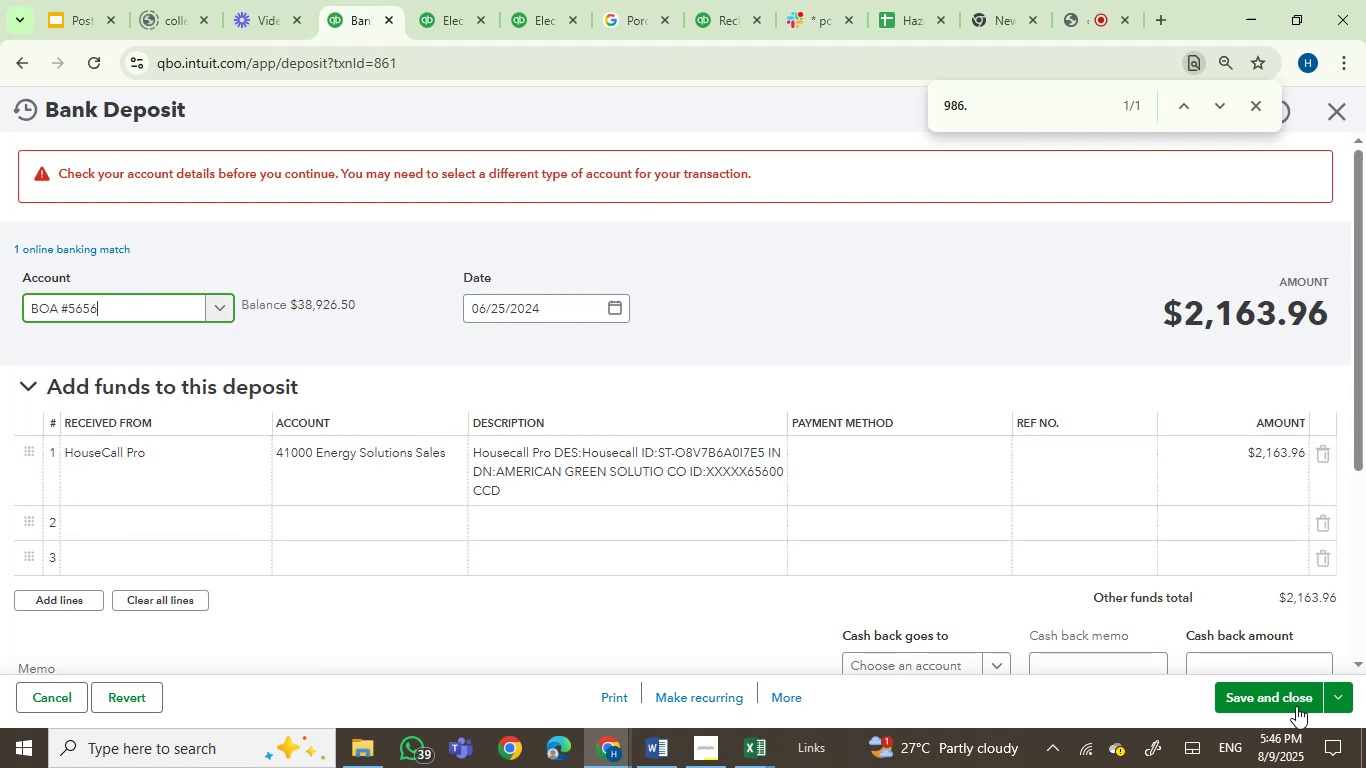 
left_click([1288, 701])
 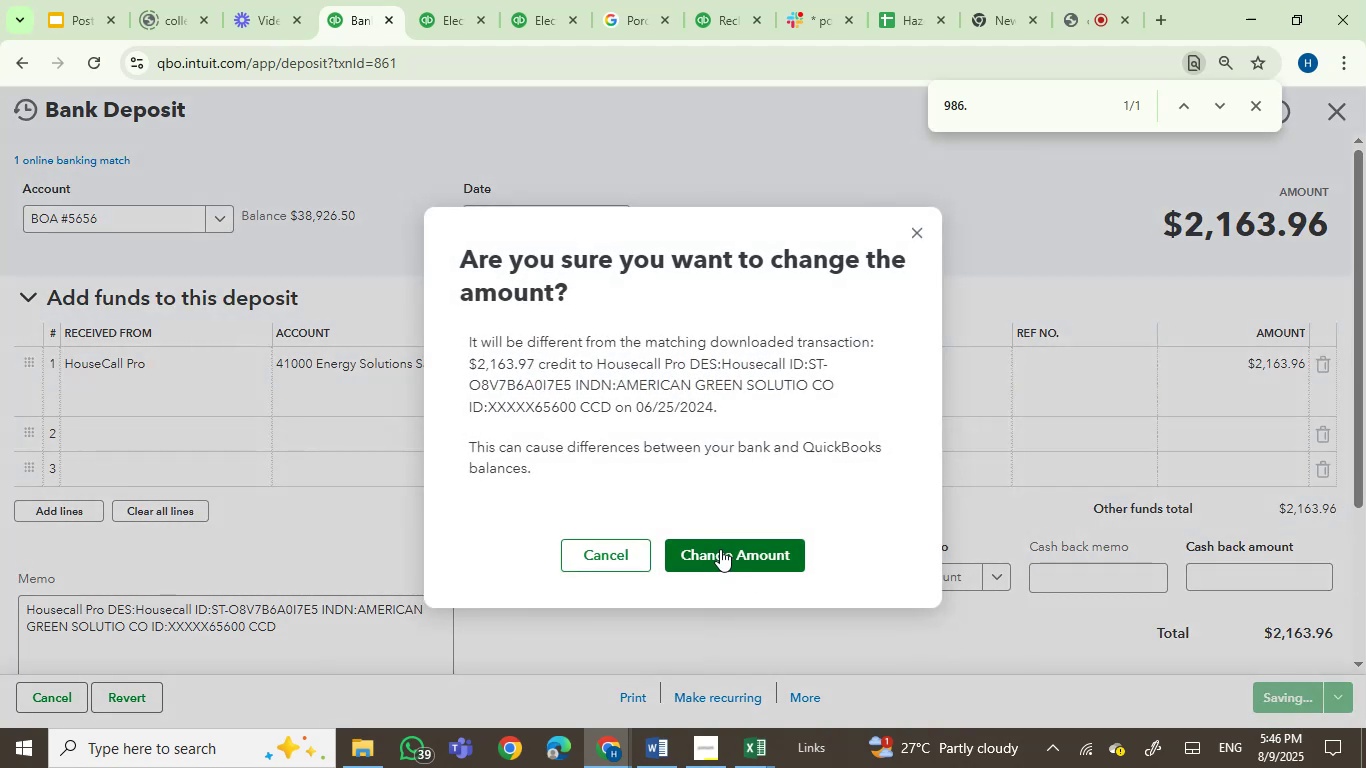 
left_click([711, 551])
 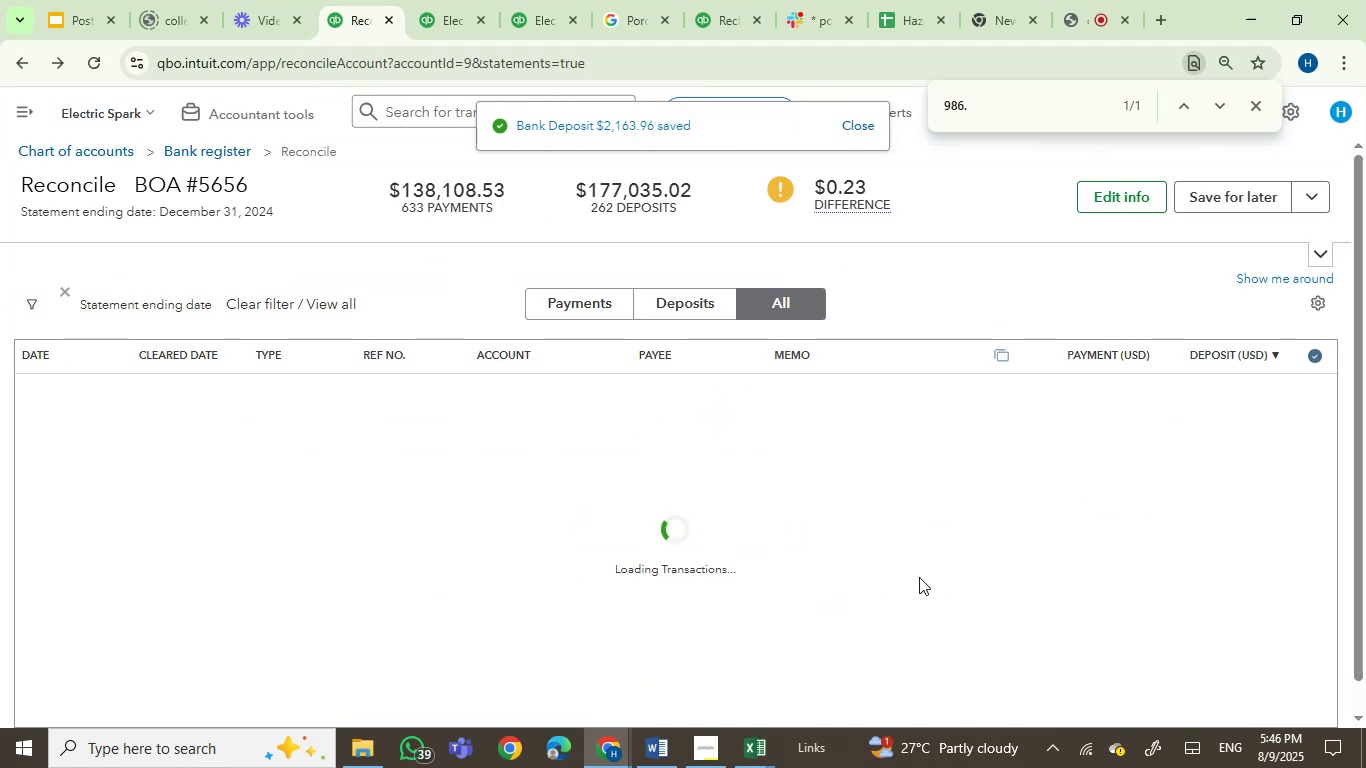 
wait(9.54)
 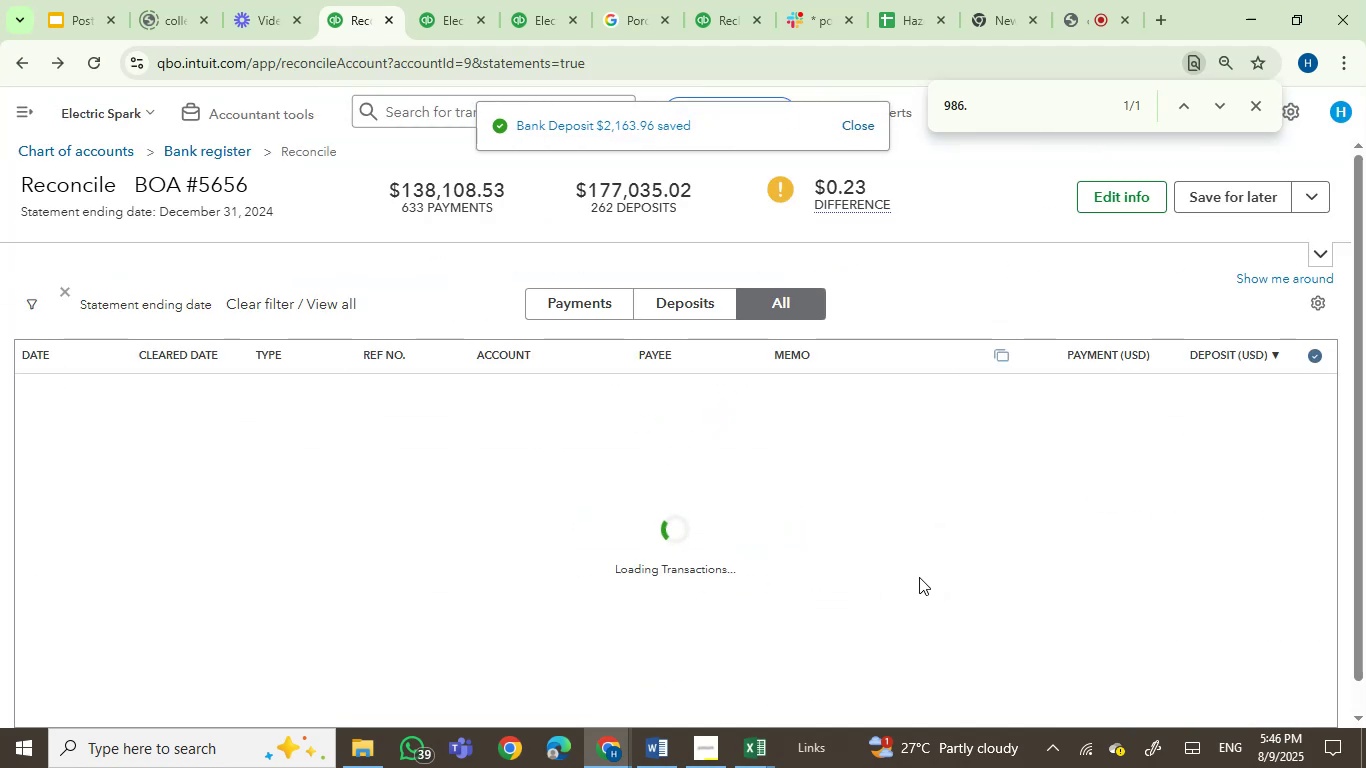 
left_click([767, 746])
 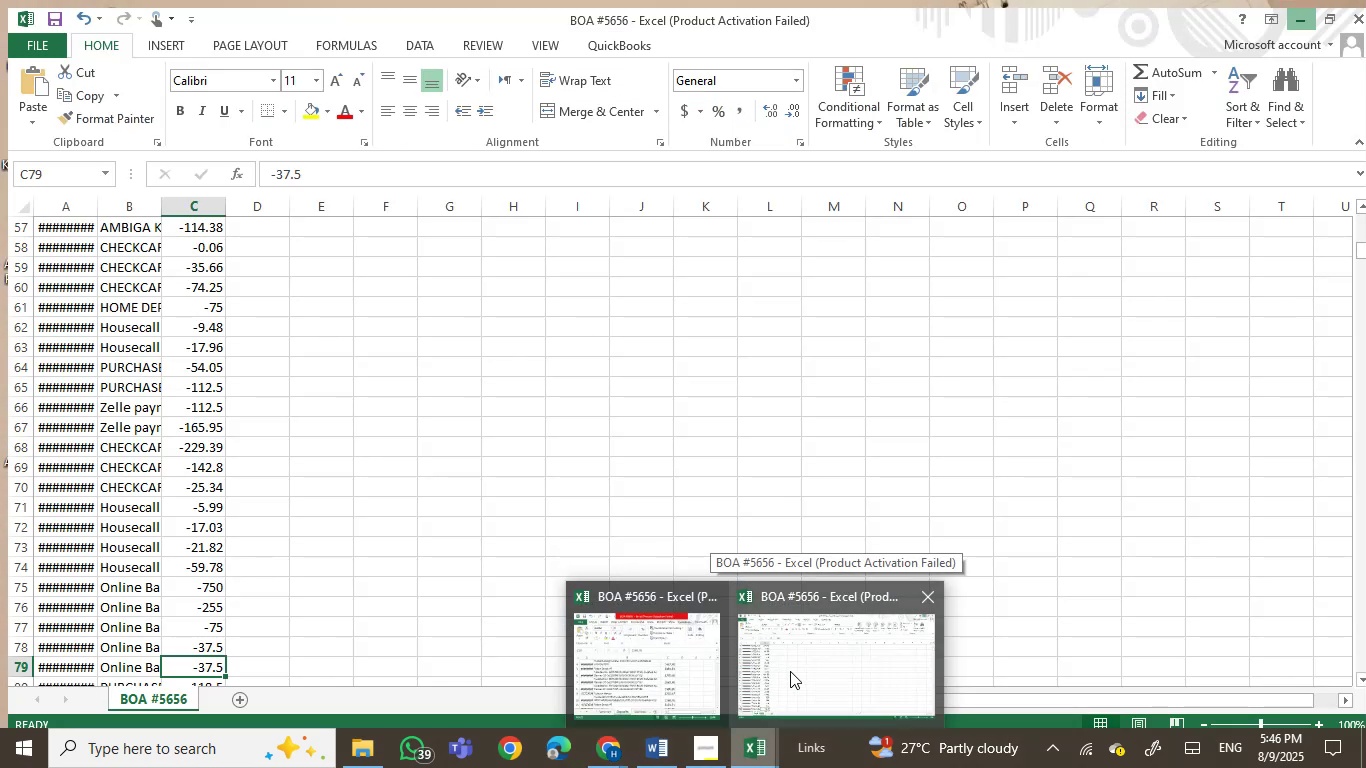 
left_click([680, 656])
 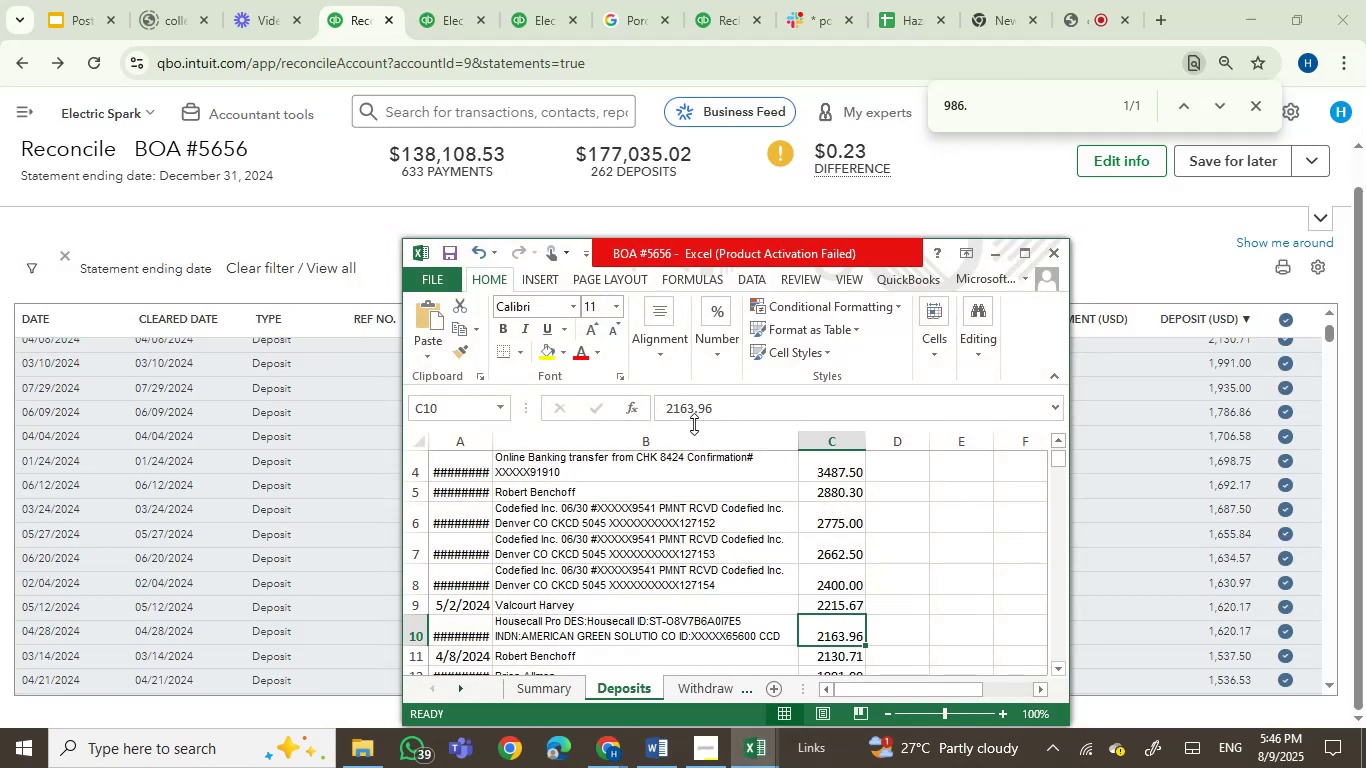 
key(ArrowDown)
 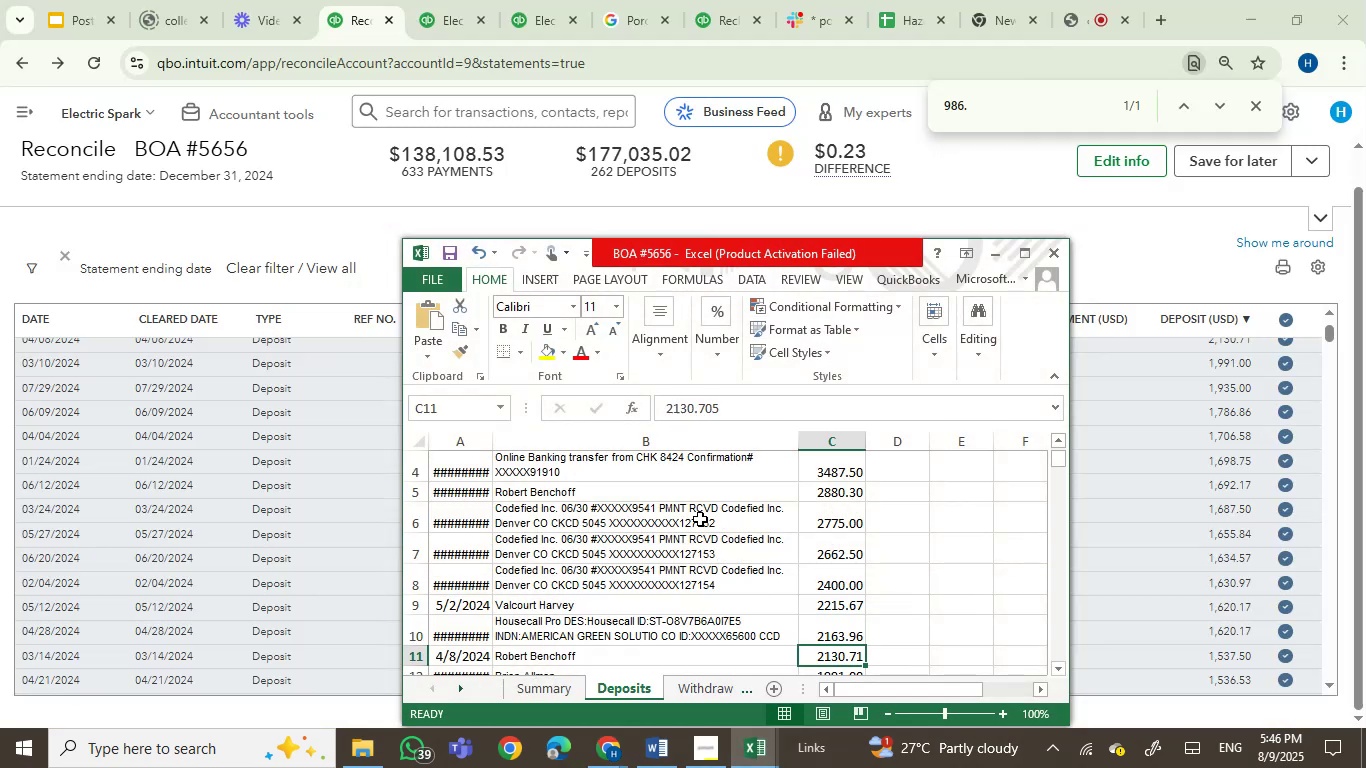 
wait(5.44)
 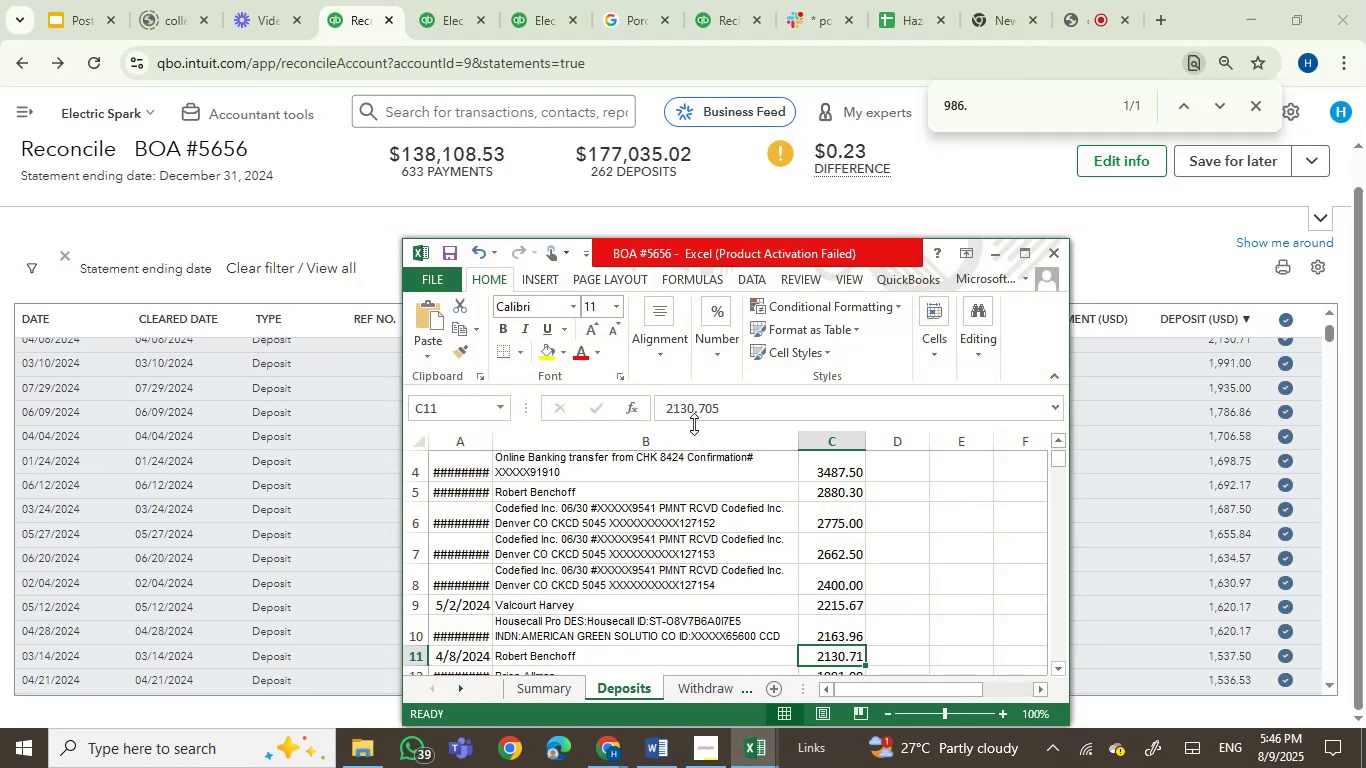 
left_click([833, 606])
 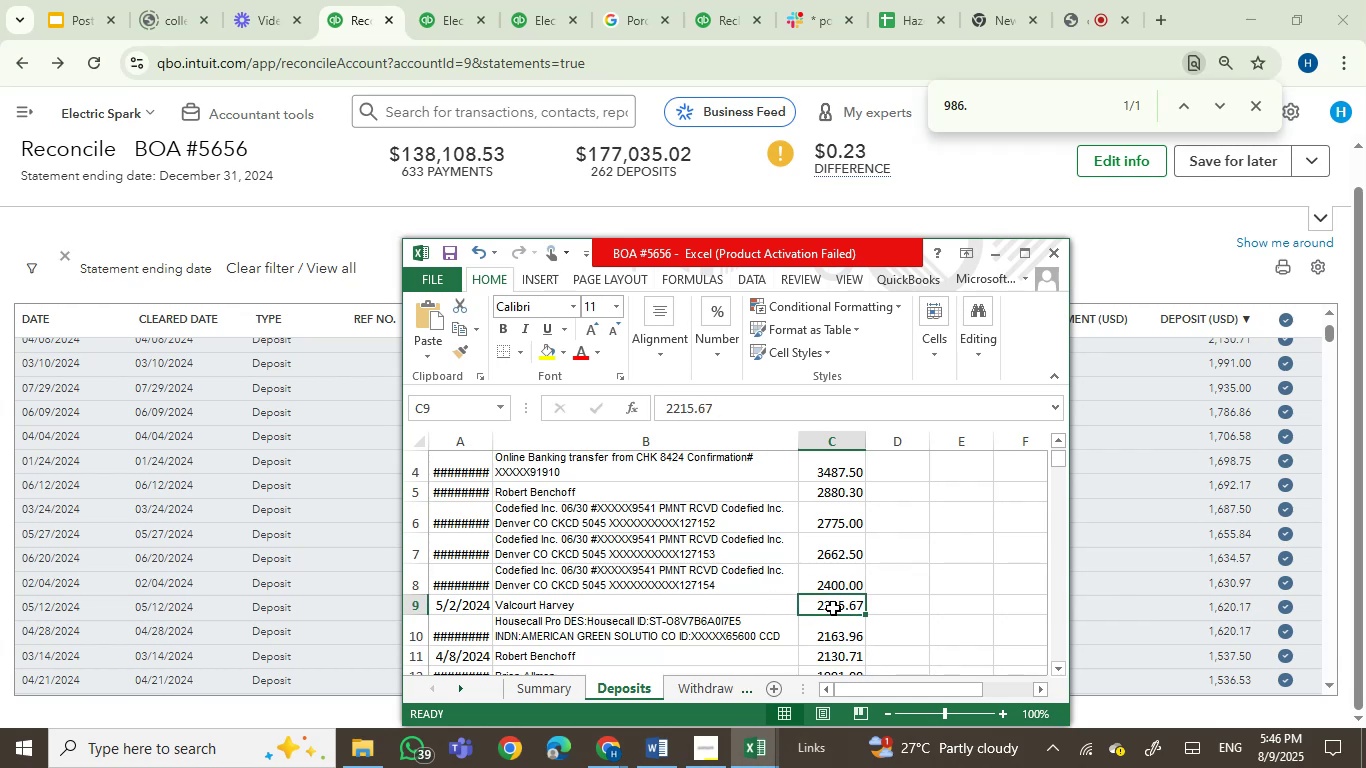 
left_click([840, 634])
 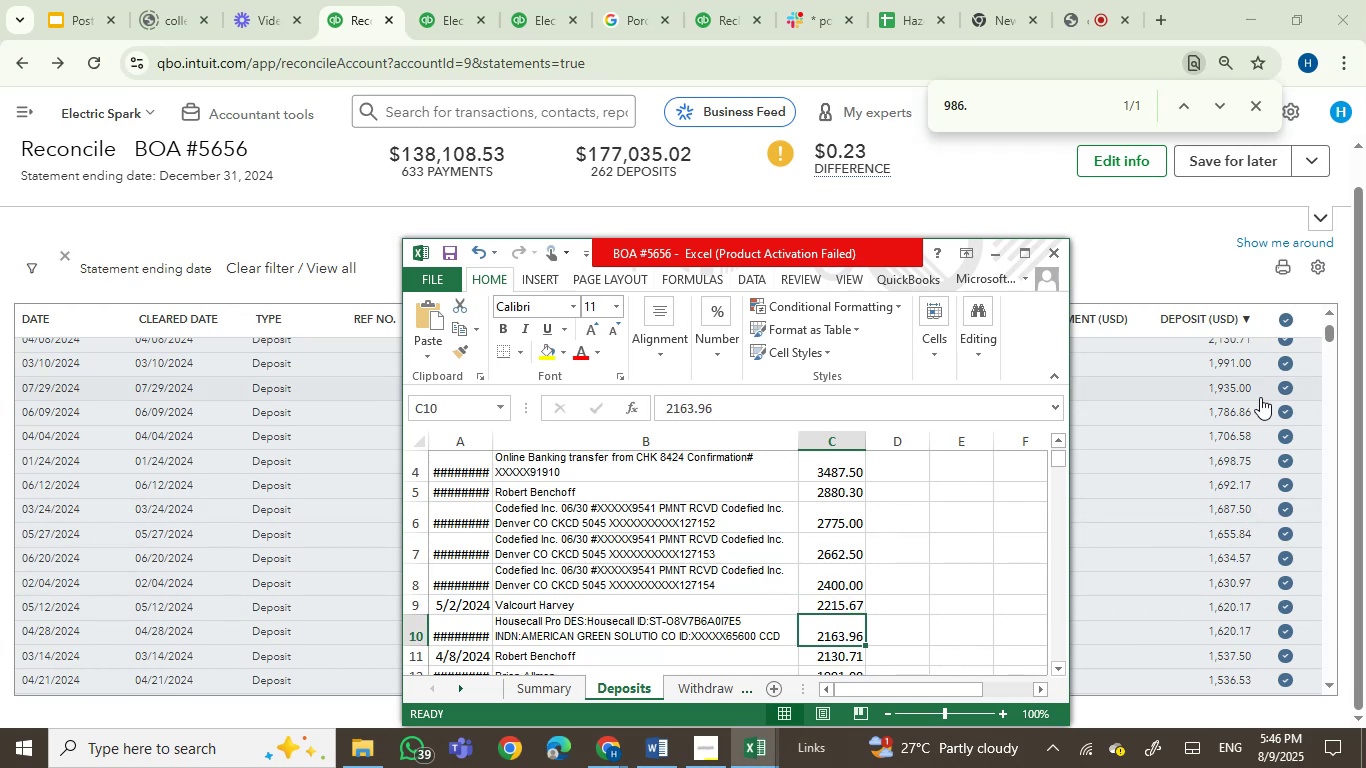 
scroll: coordinate [1143, 538], scroll_direction: up, amount: 12.0
 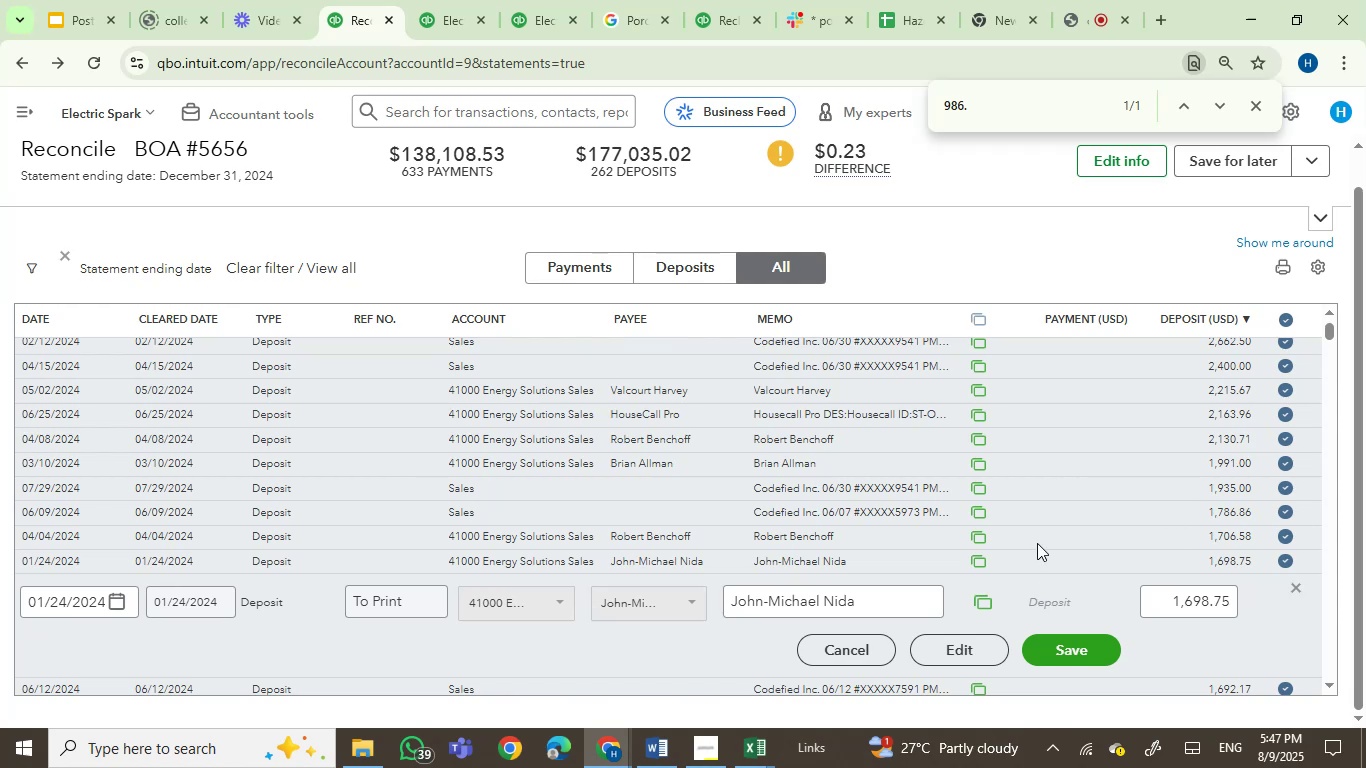 
left_click([1037, 541])
 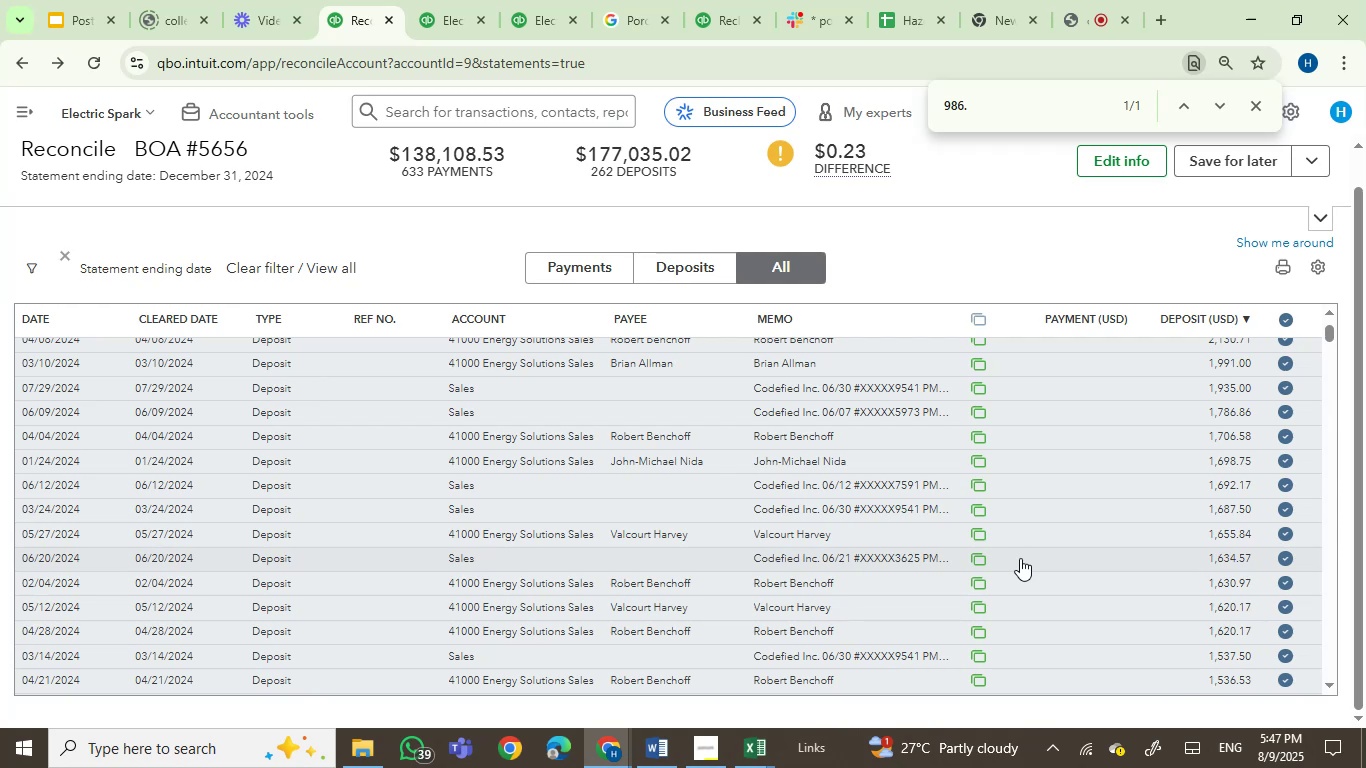 
wait(48.29)
 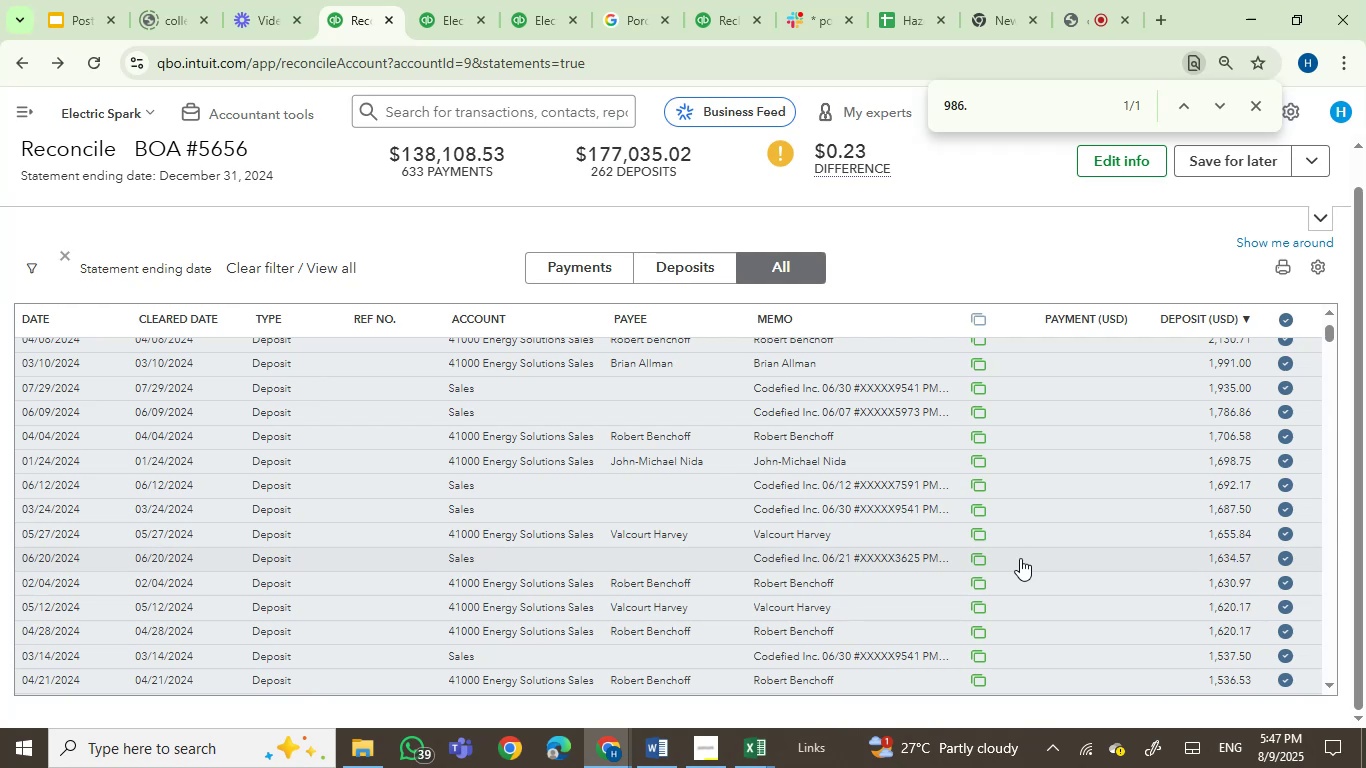 
left_click([759, 735])
 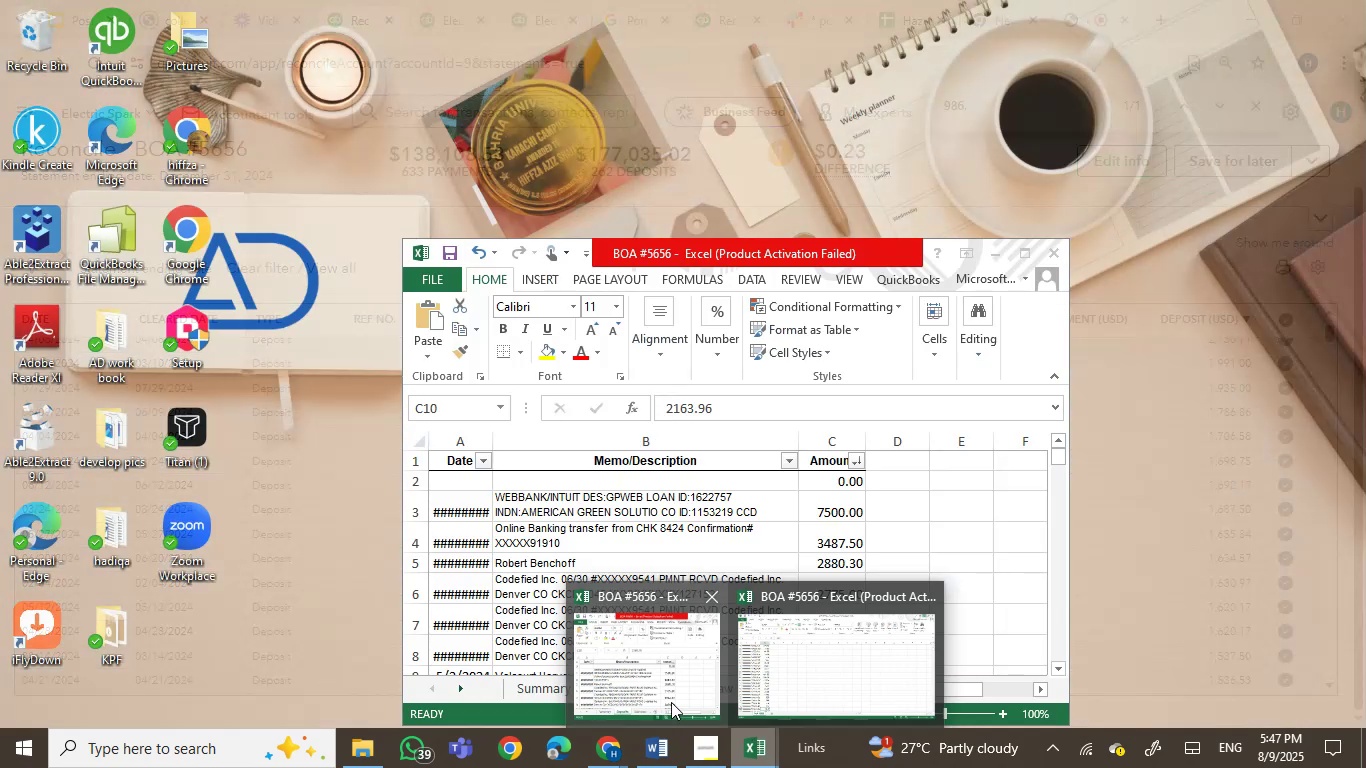 
left_click([671, 702])
 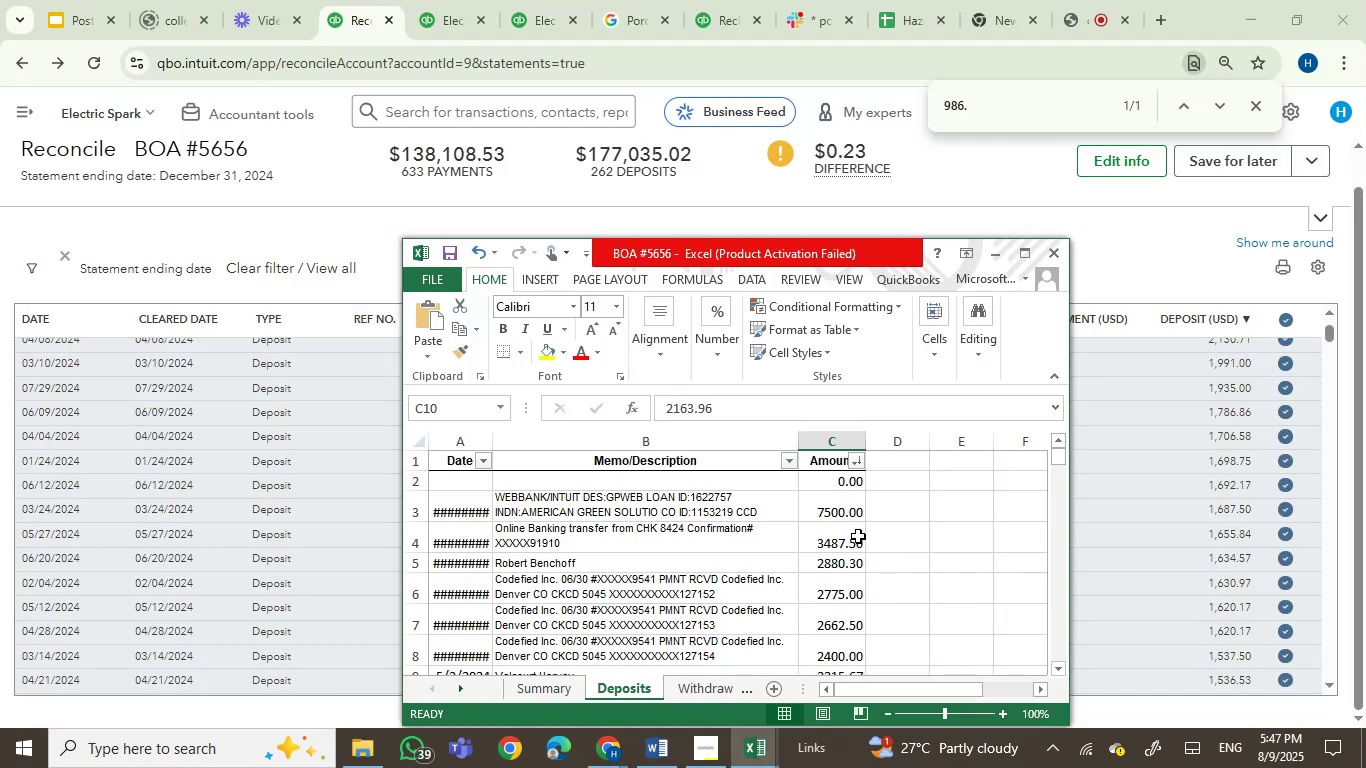 
left_click([830, 514])
 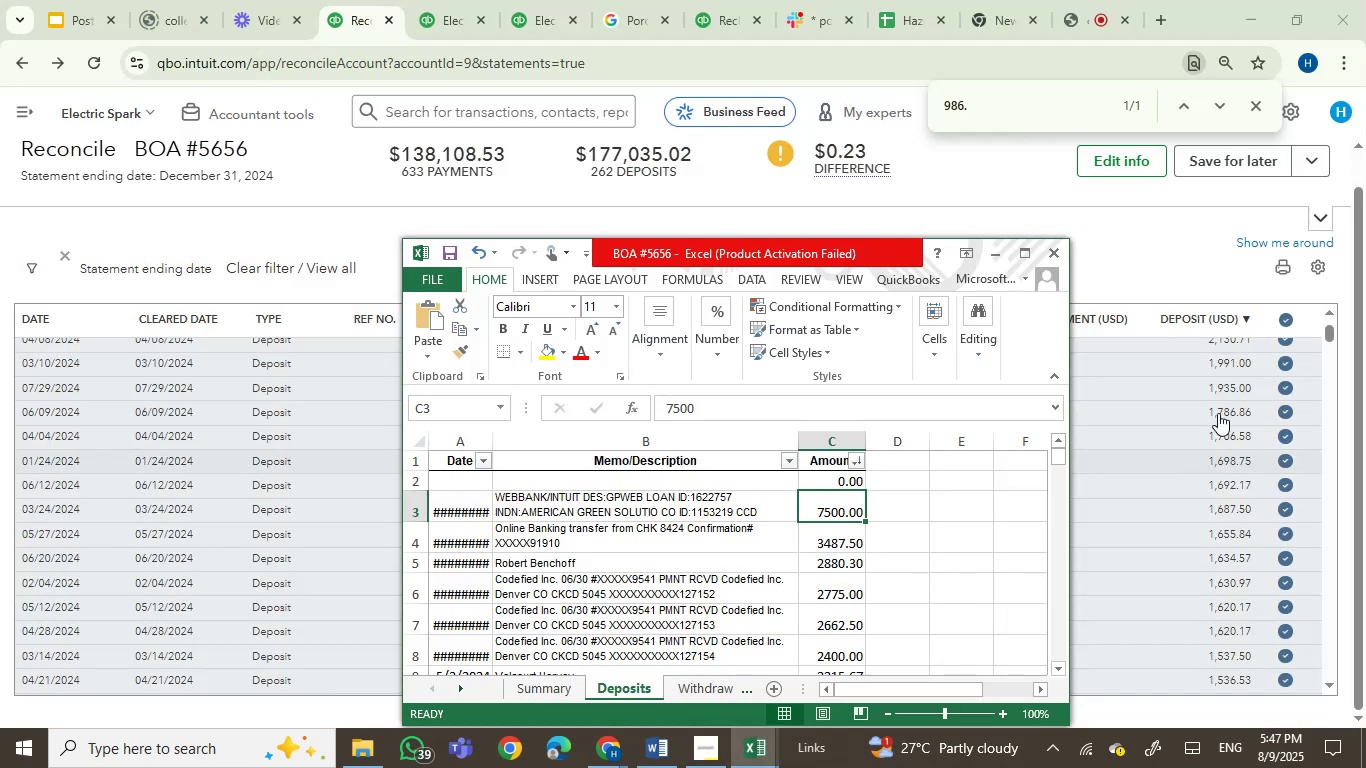 
scroll: coordinate [1212, 453], scroll_direction: up, amount: 3.0
 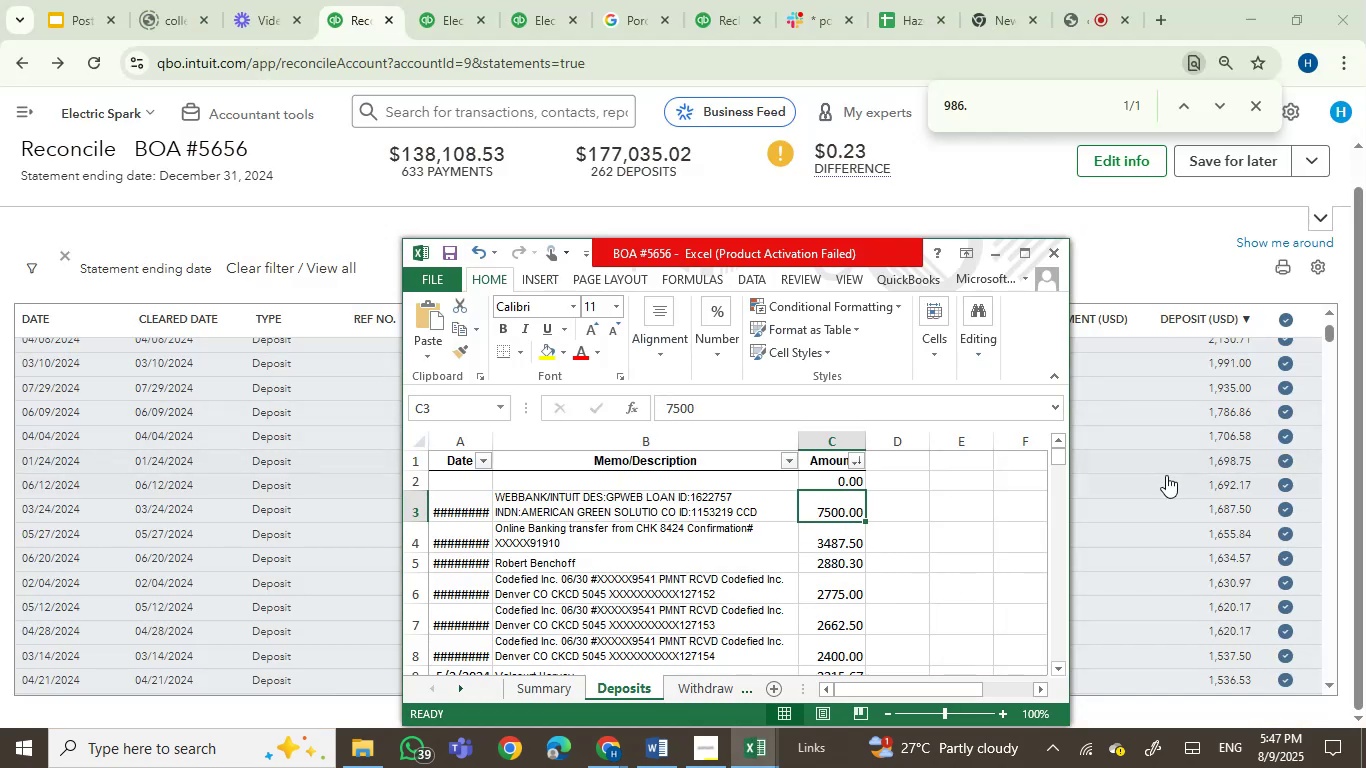 
left_click([1166, 475])
 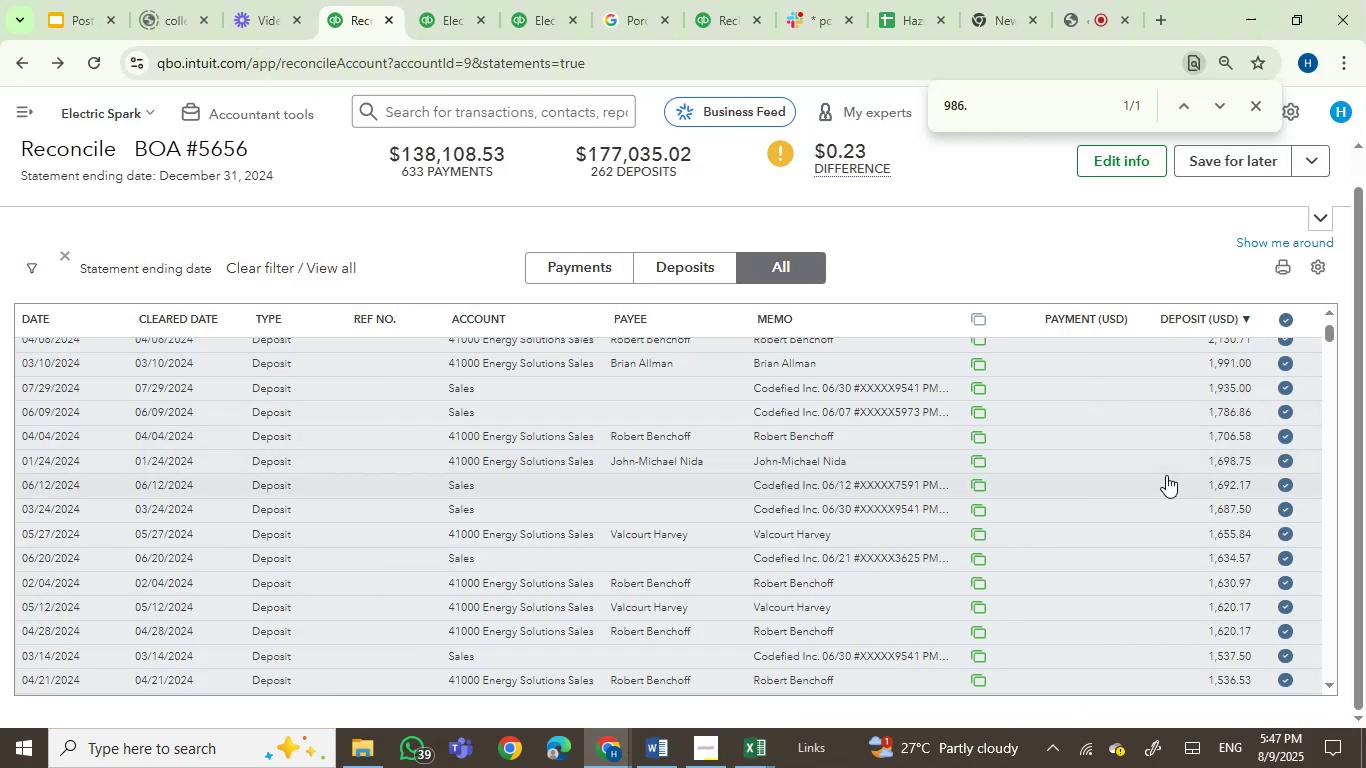 
scroll: coordinate [1159, 527], scroll_direction: up, amount: 13.0
 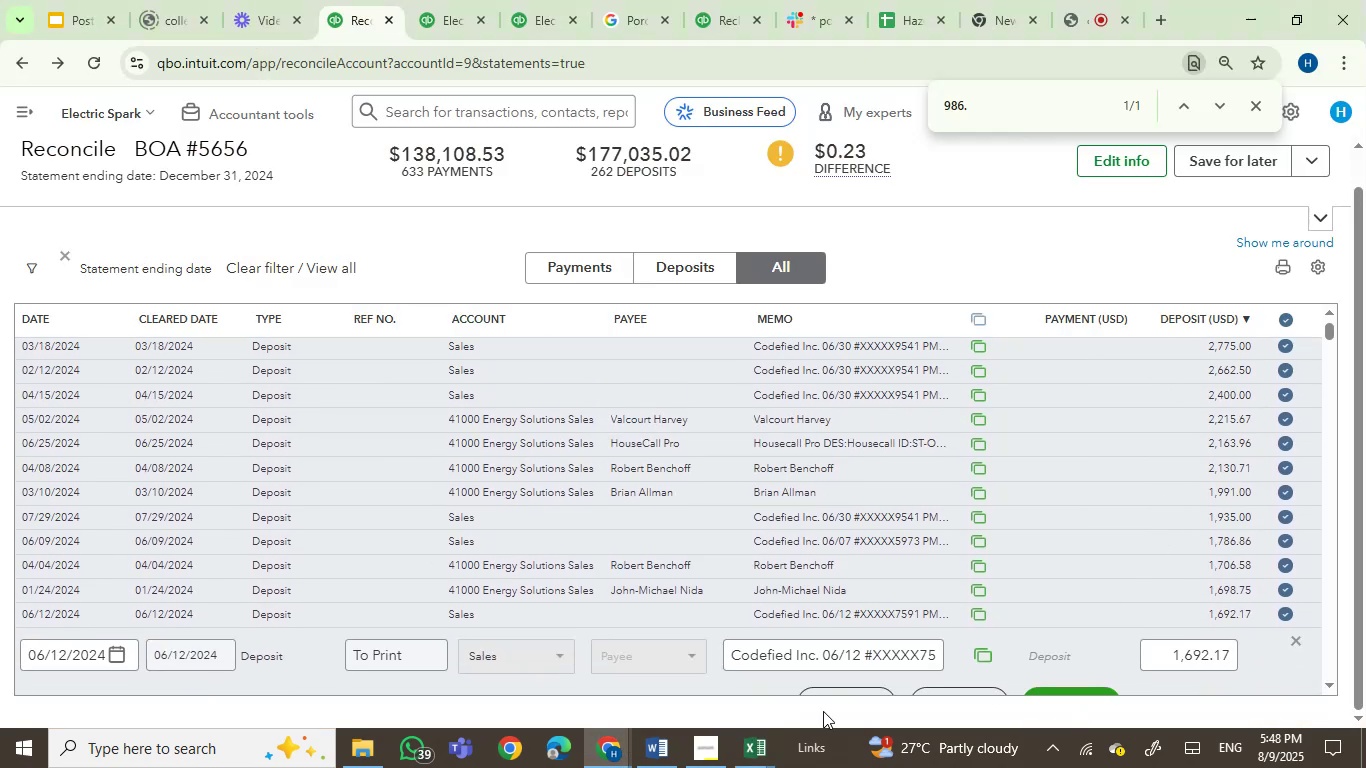 
left_click([777, 752])
 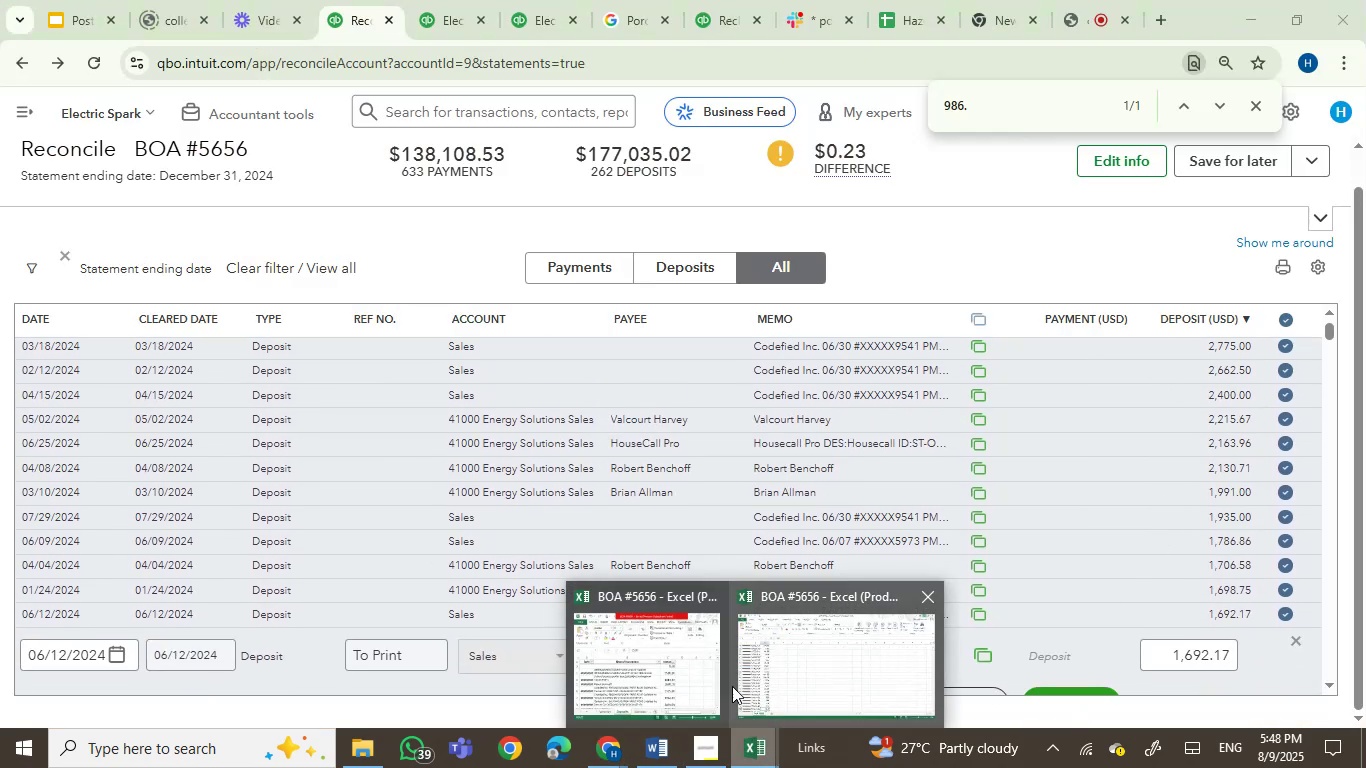 
left_click([673, 681])
 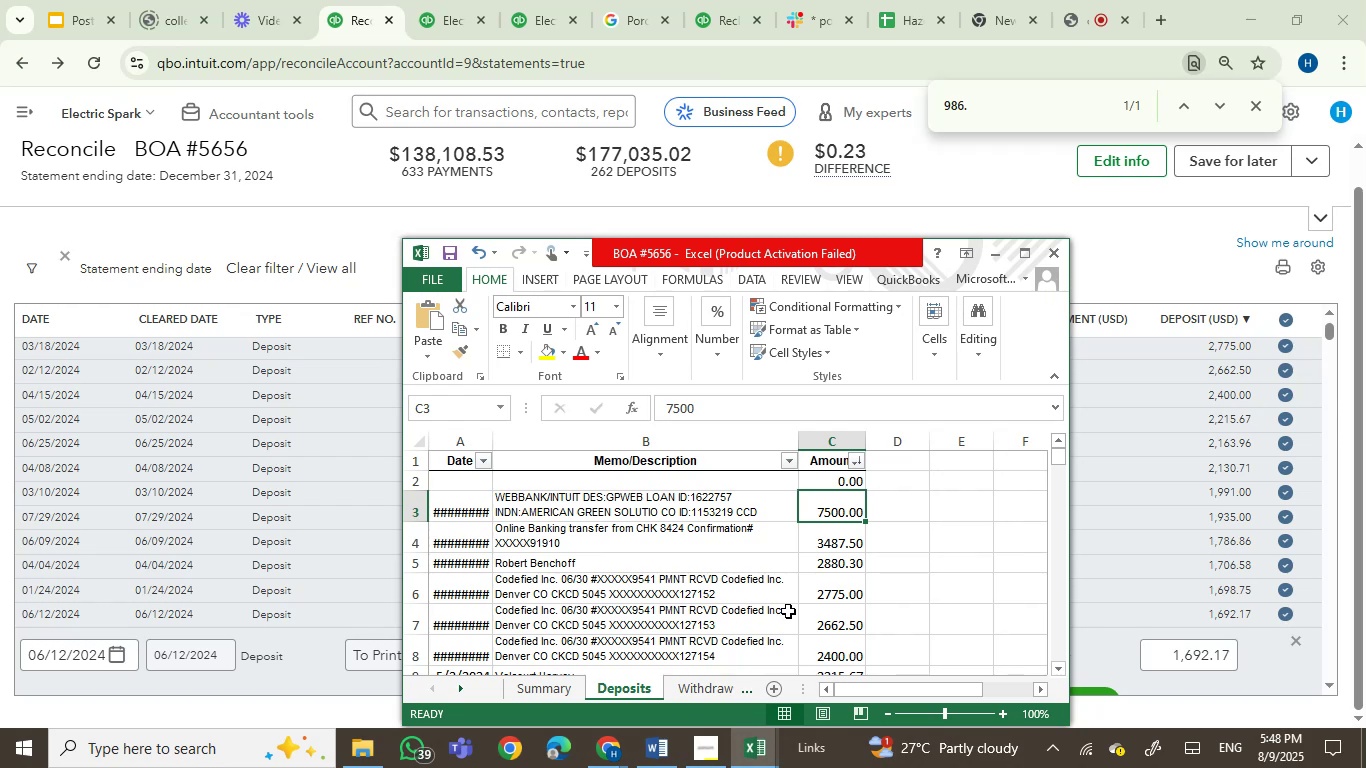 
left_click([790, 610])
 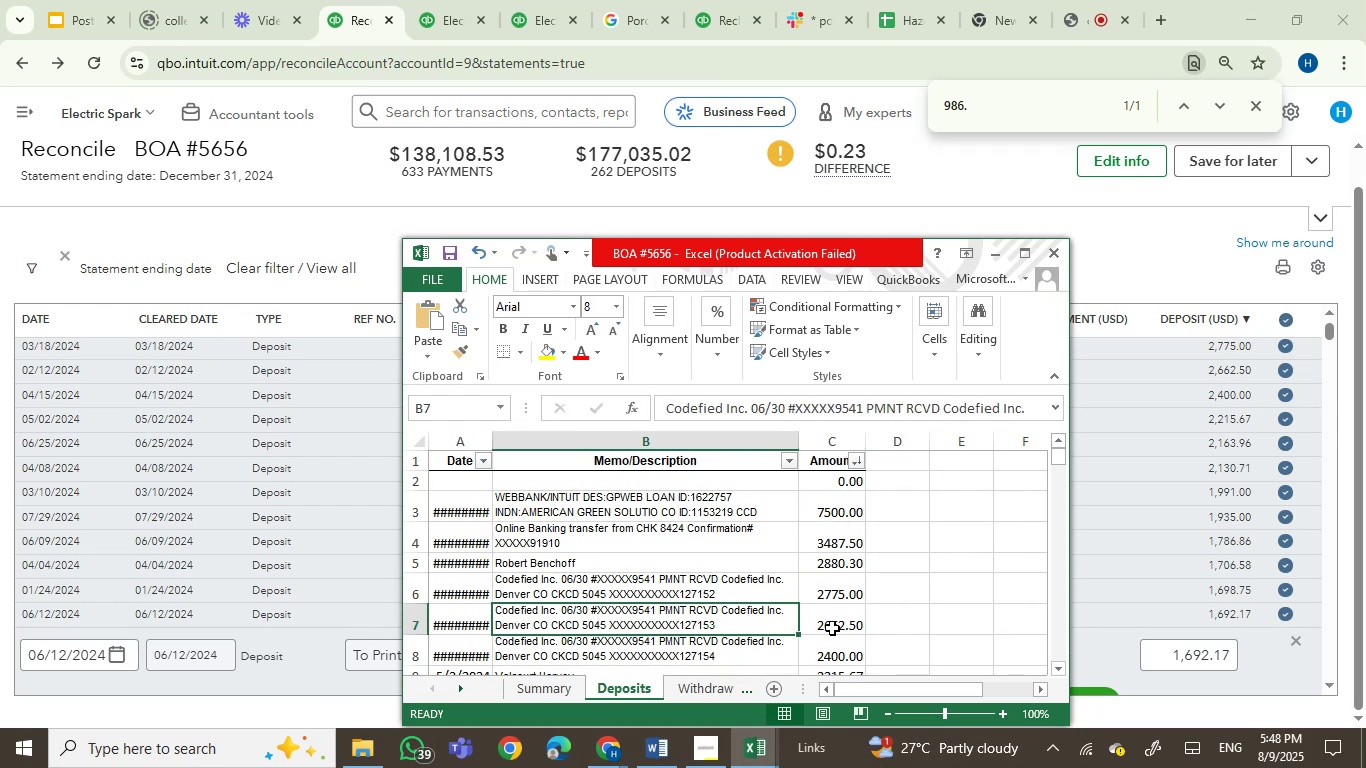 
double_click([833, 626])
 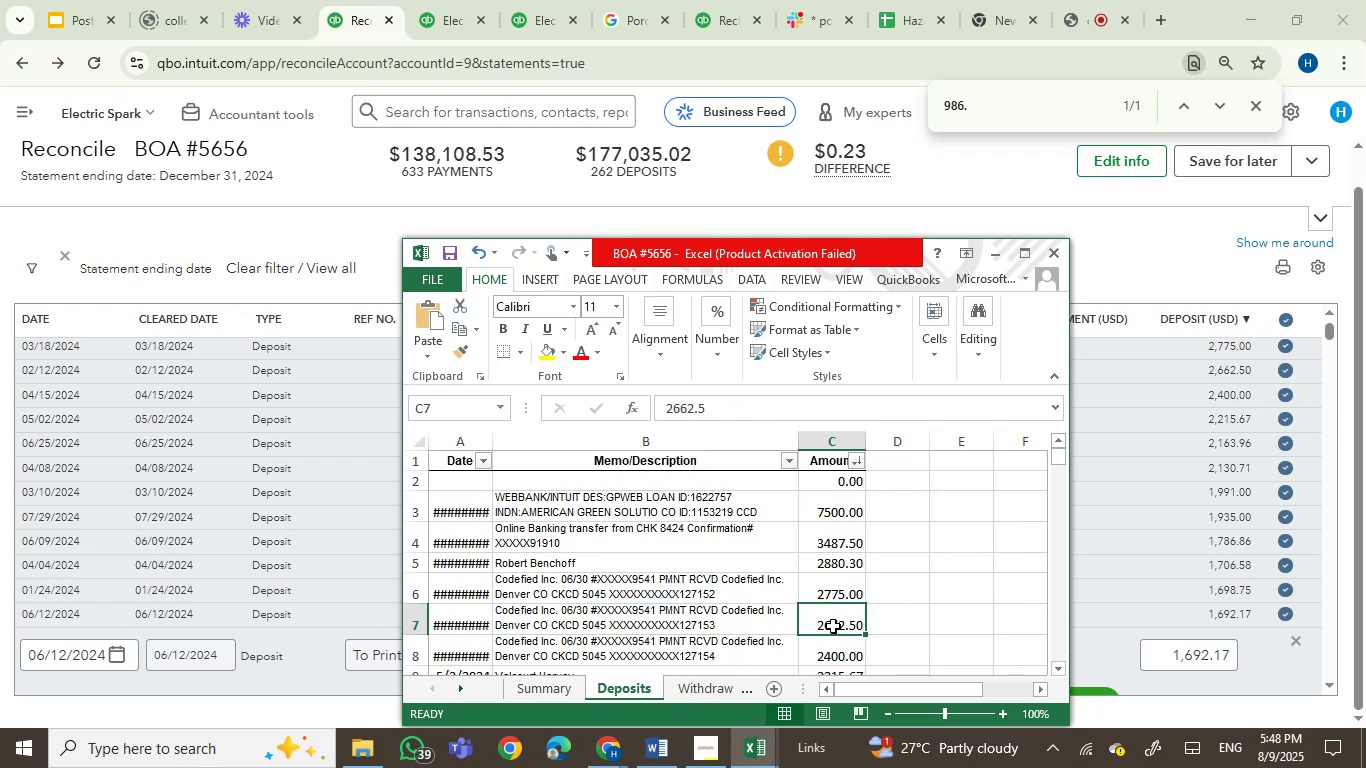 
key(ArrowDown)
 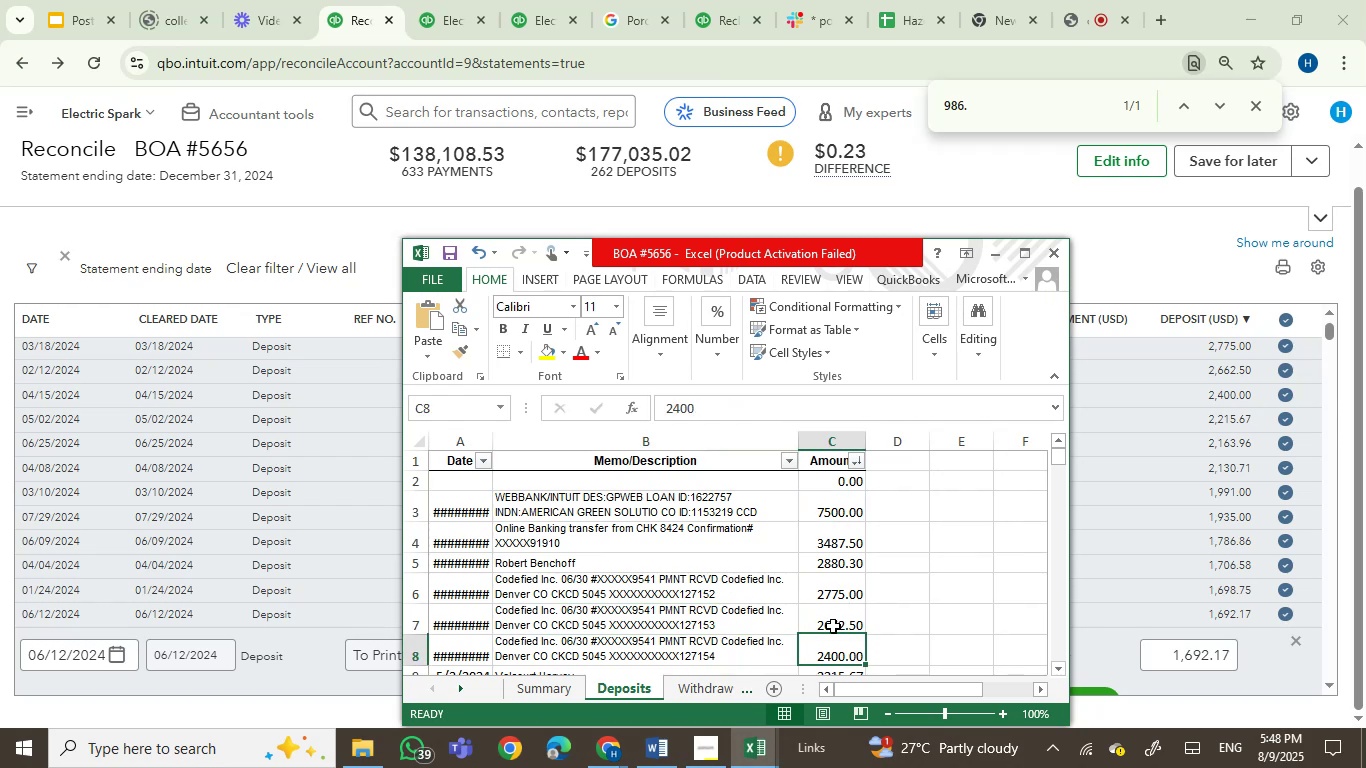 
key(ArrowDown)
 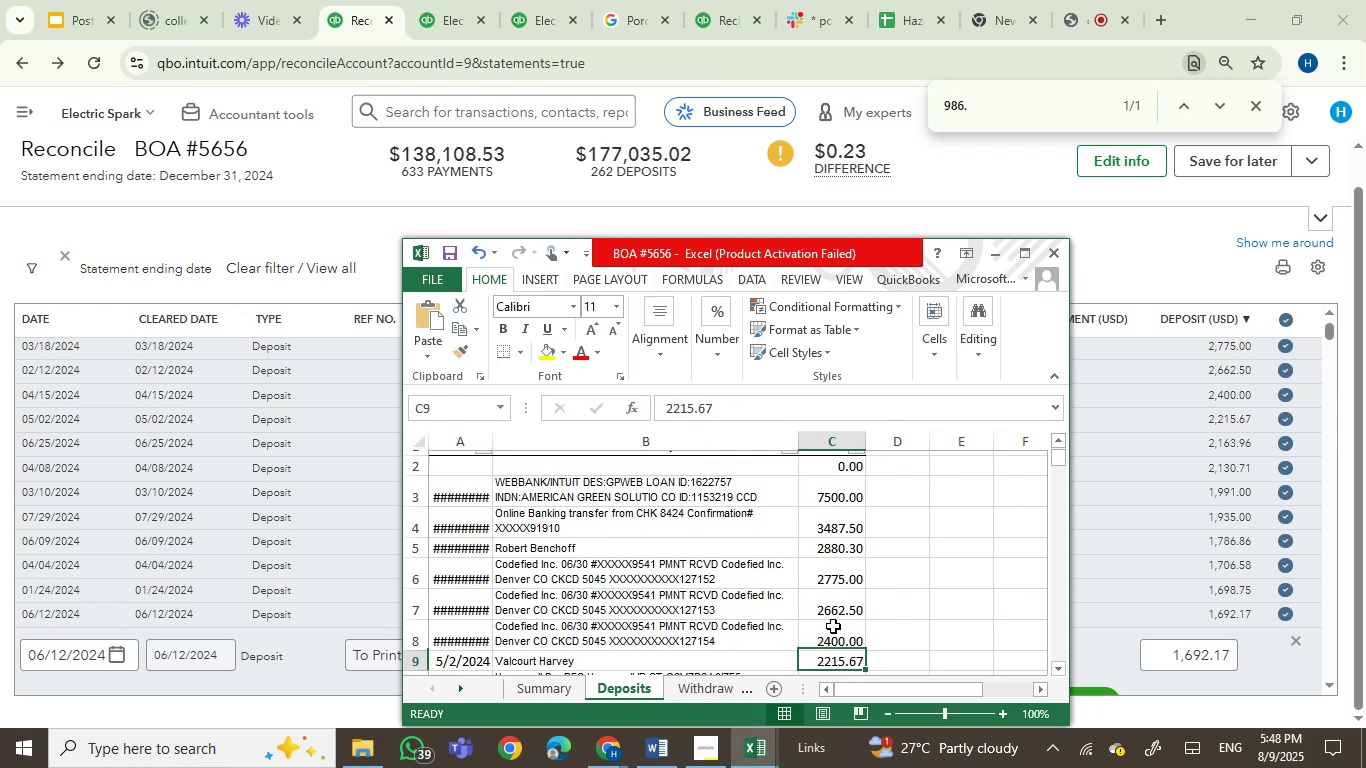 
key(ArrowDown)
 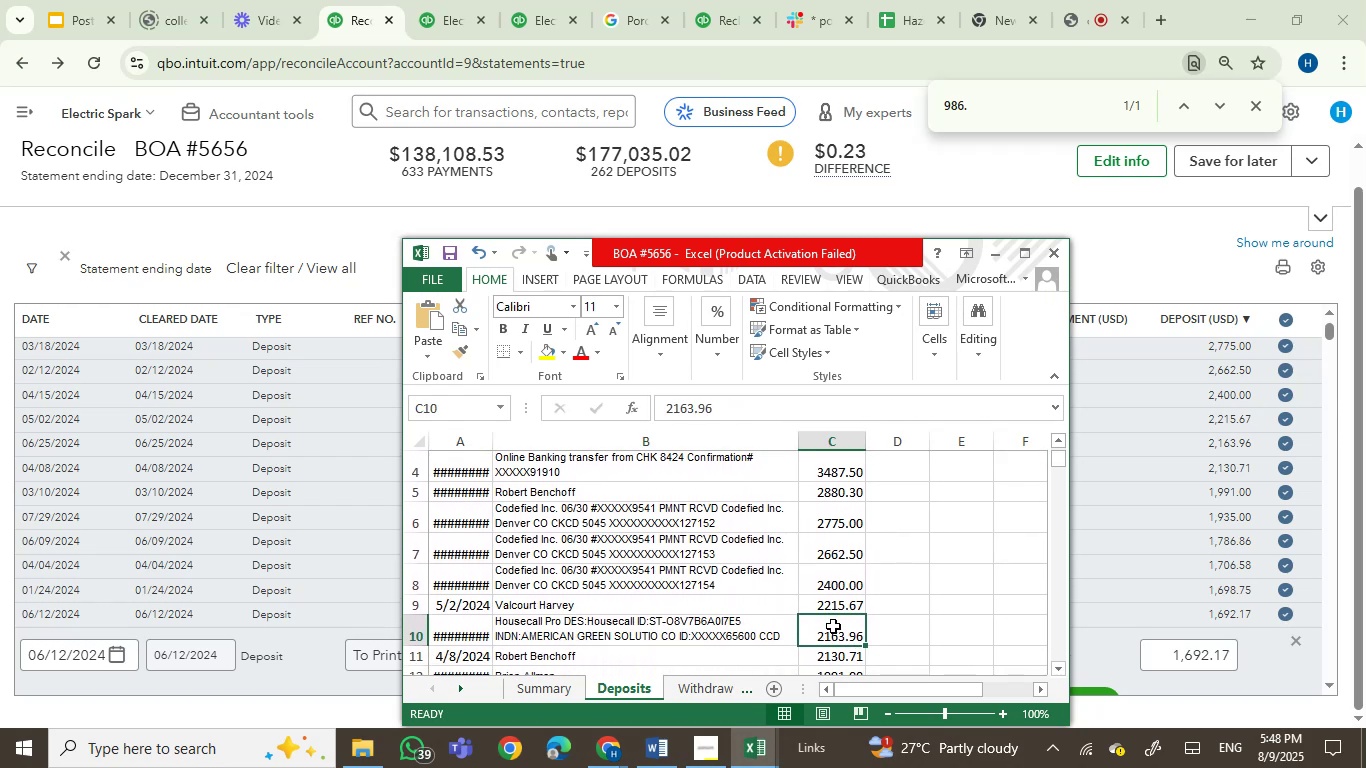 
key(ArrowDown)
 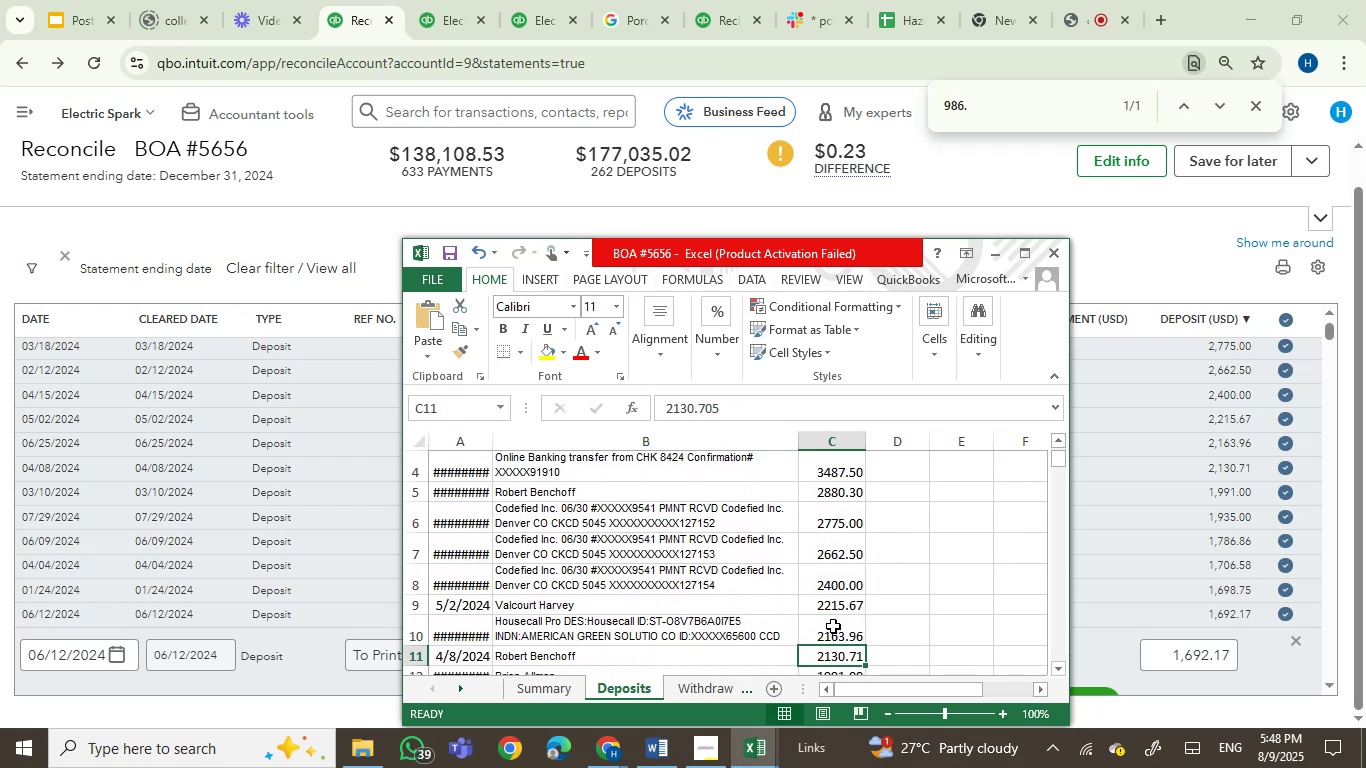 
wait(5.95)
 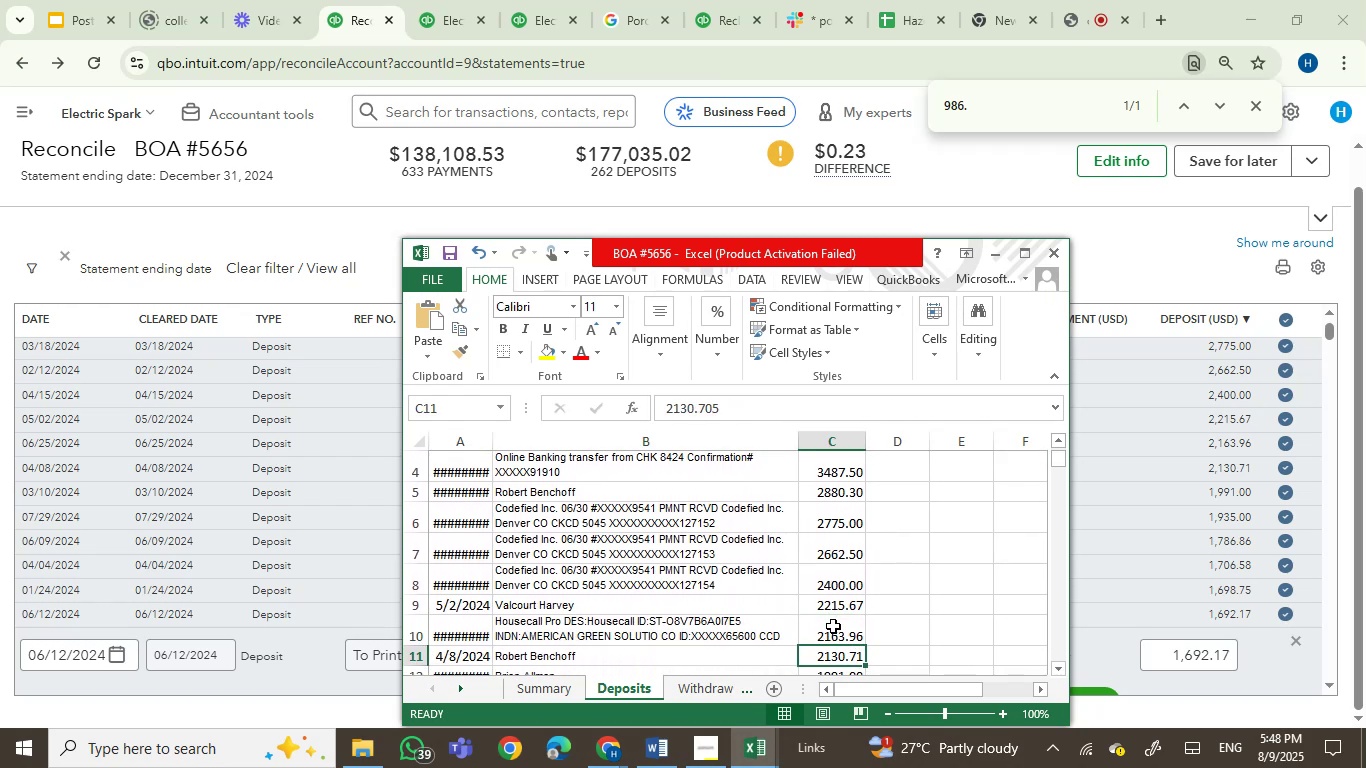 
key(ArrowDown)
 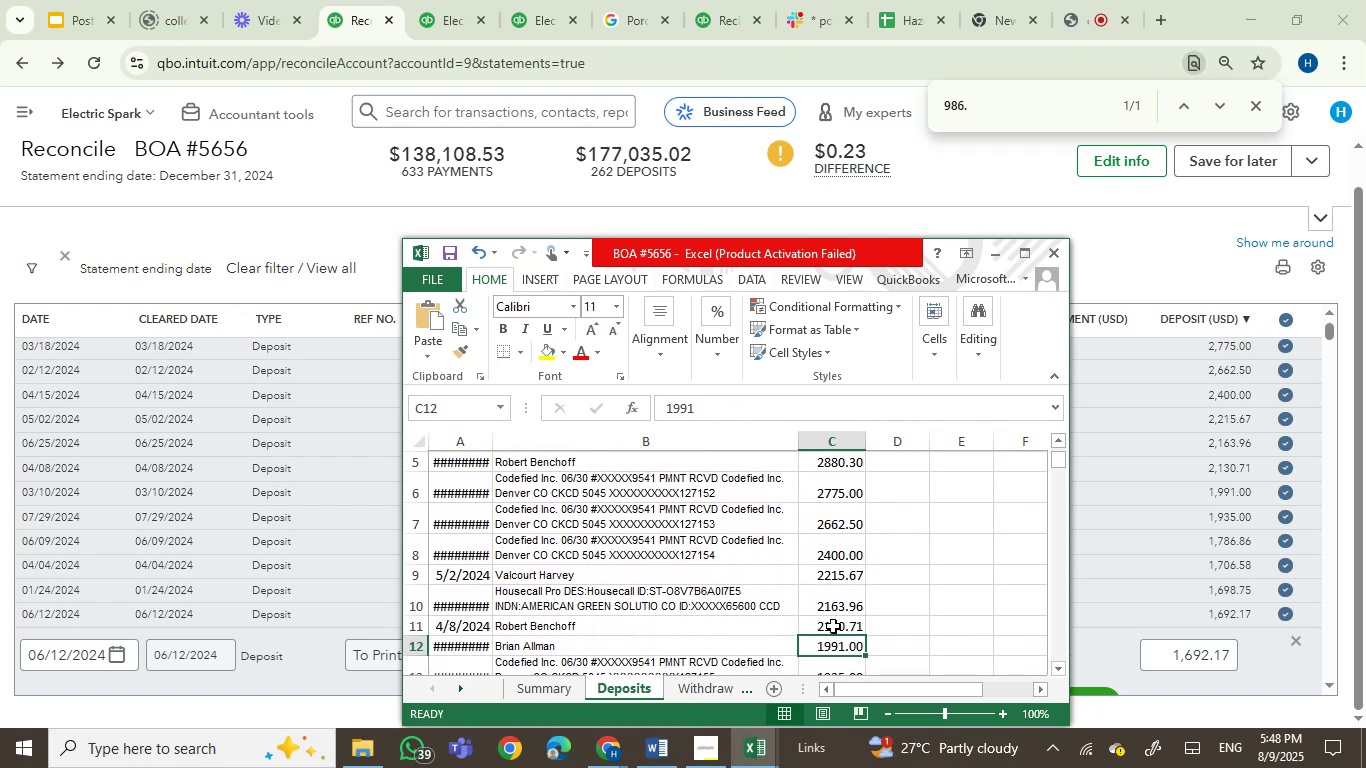 
key(ArrowDown)
 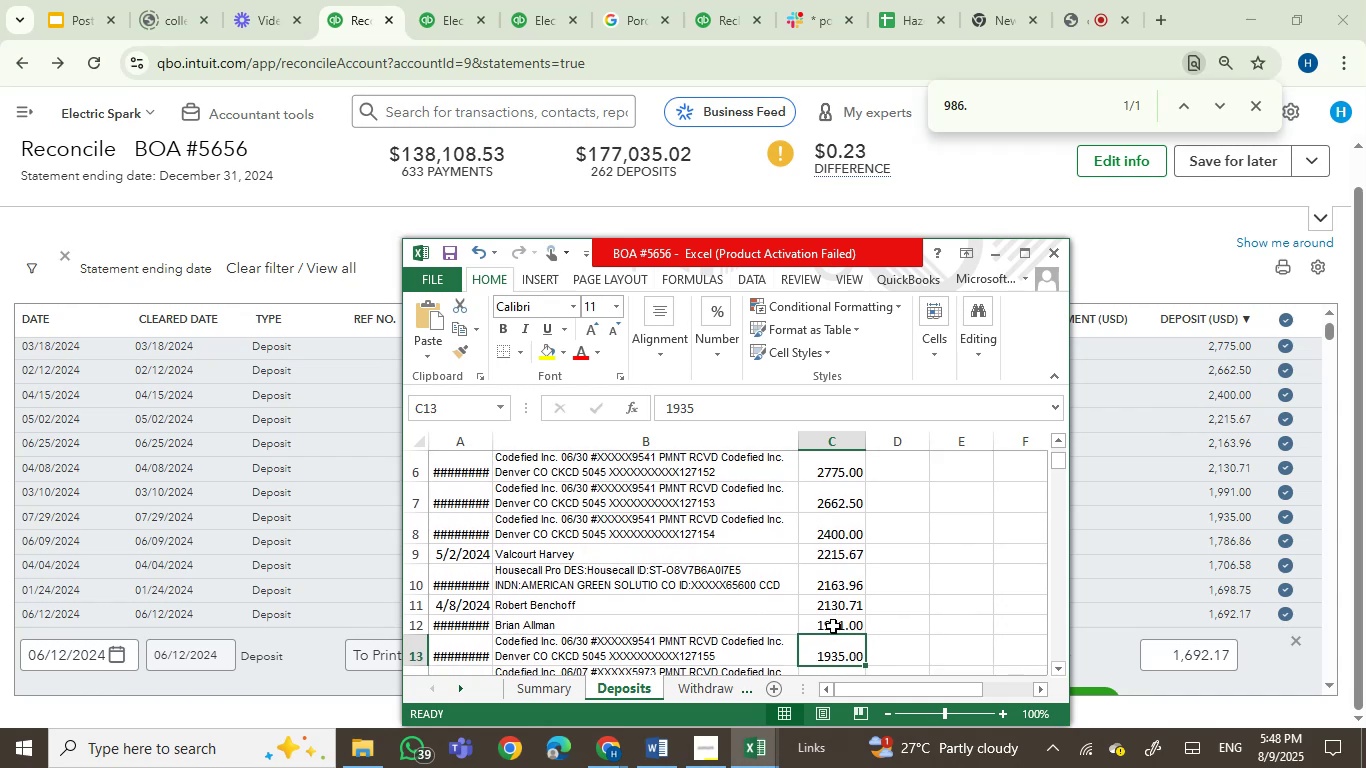 
wait(5.41)
 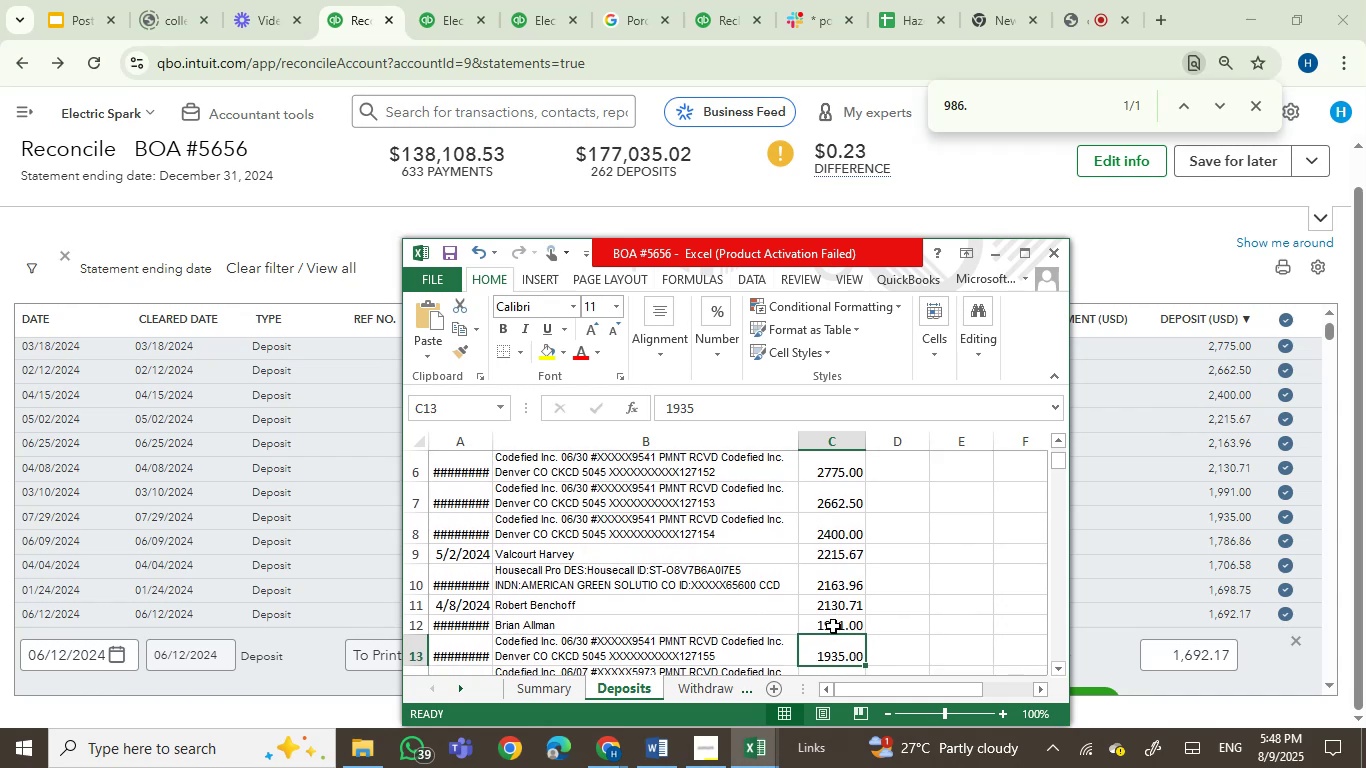 
key(ArrowDown)
 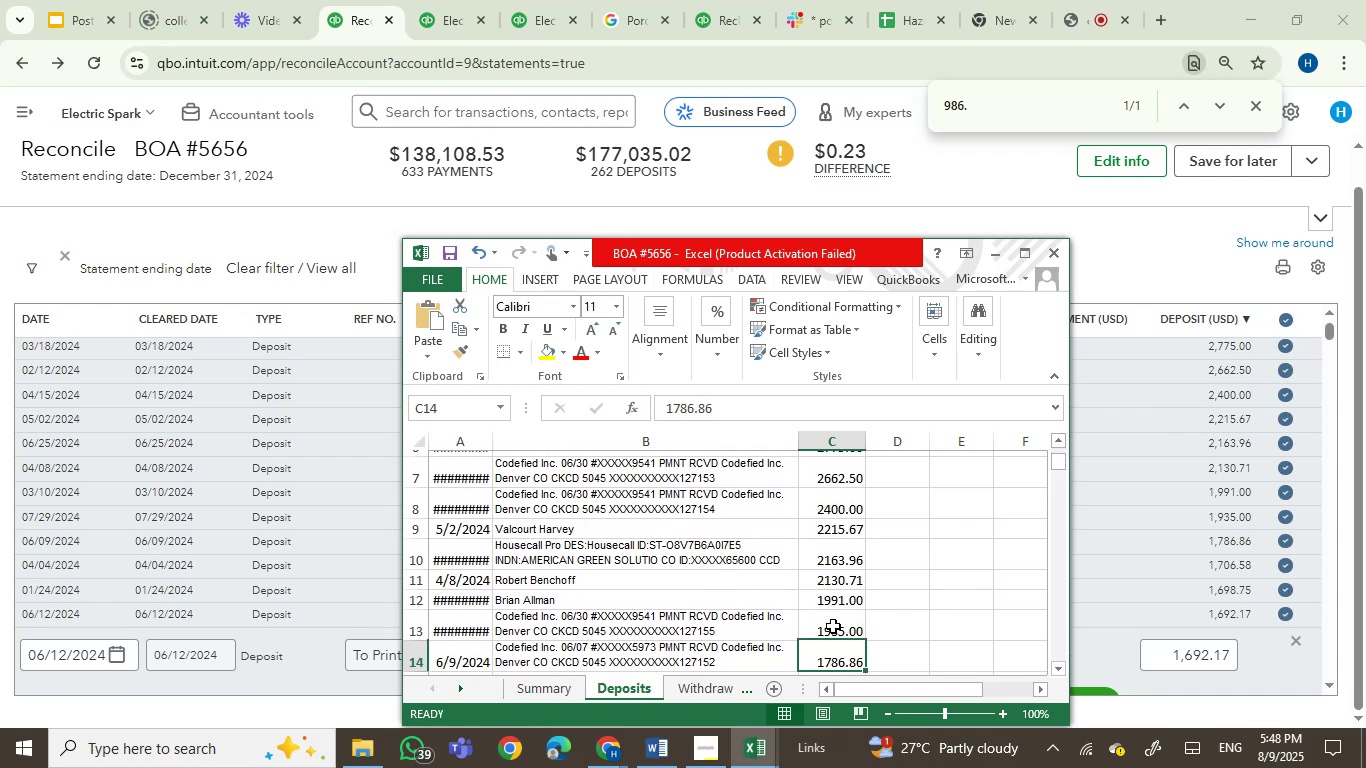 
key(ArrowDown)
 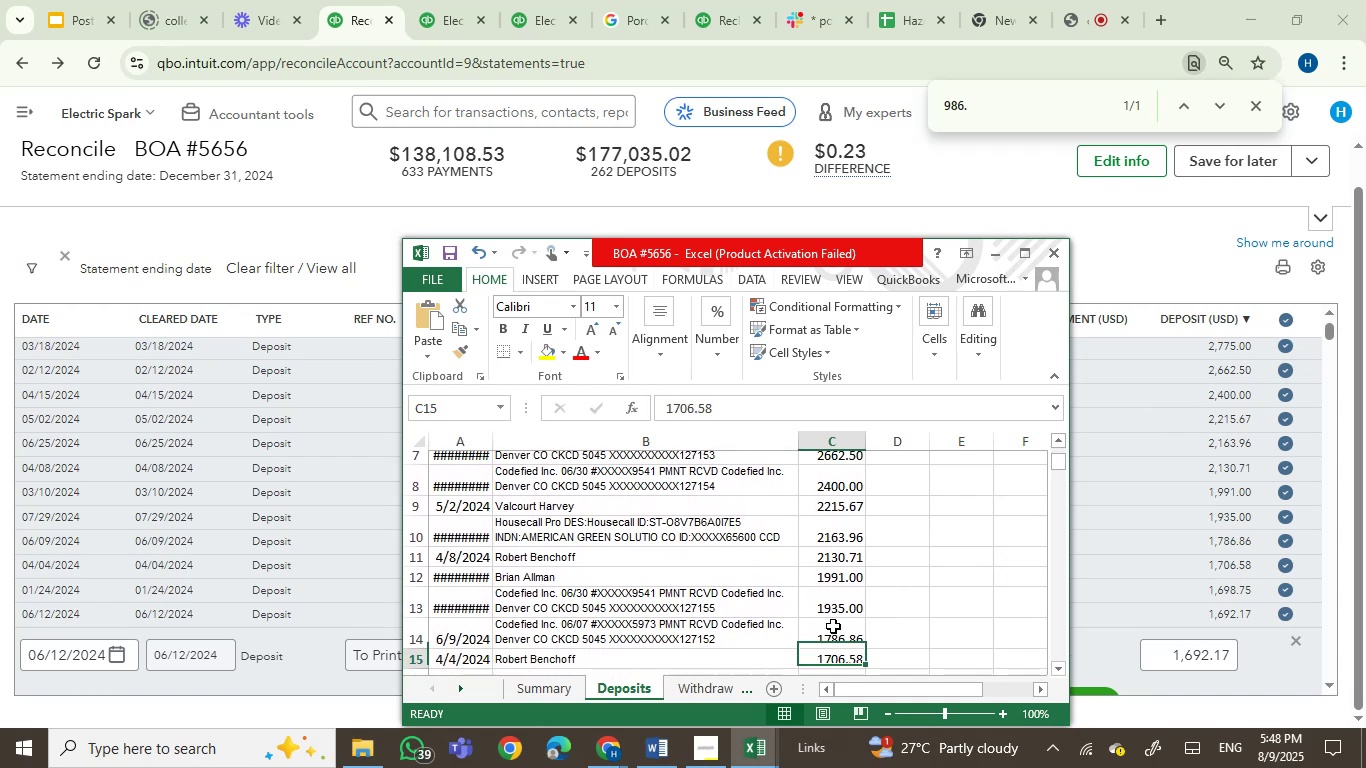 
key(ArrowDown)
 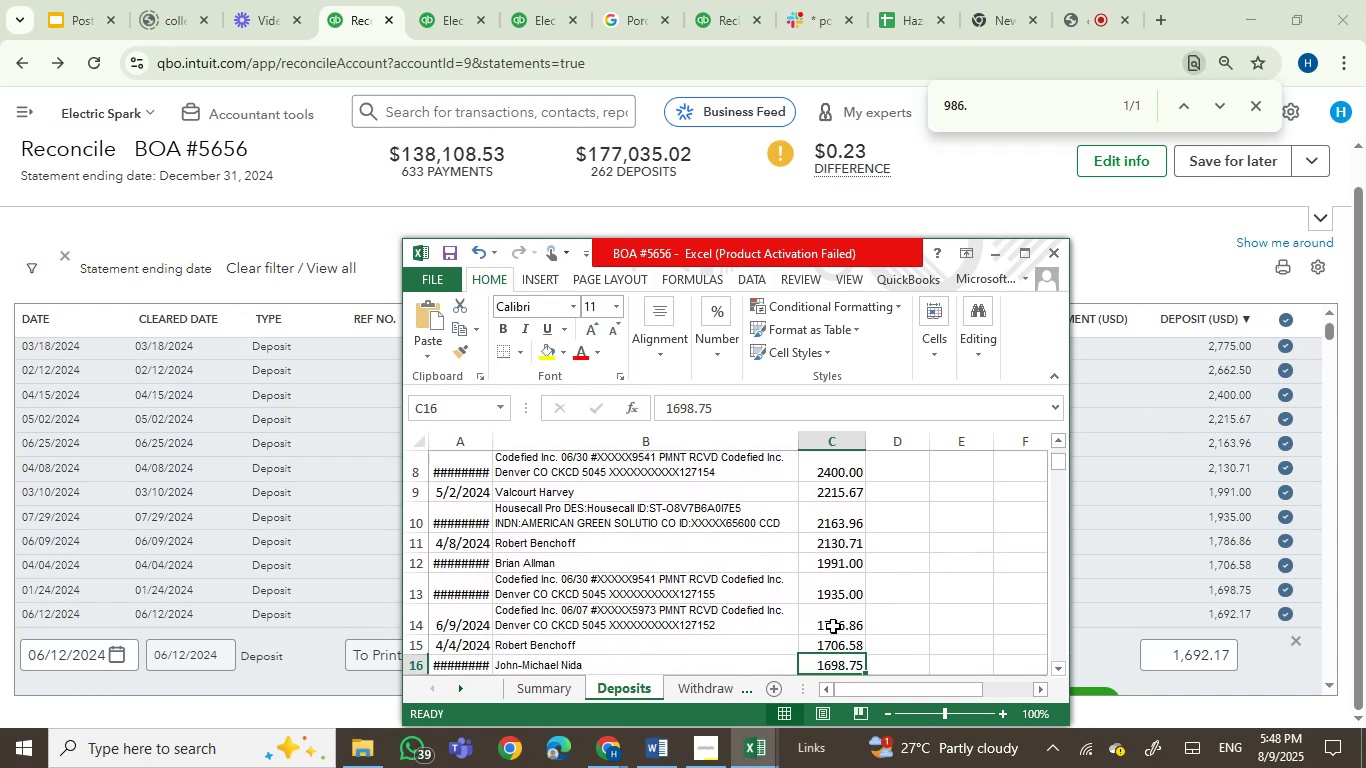 
key(ArrowDown)
 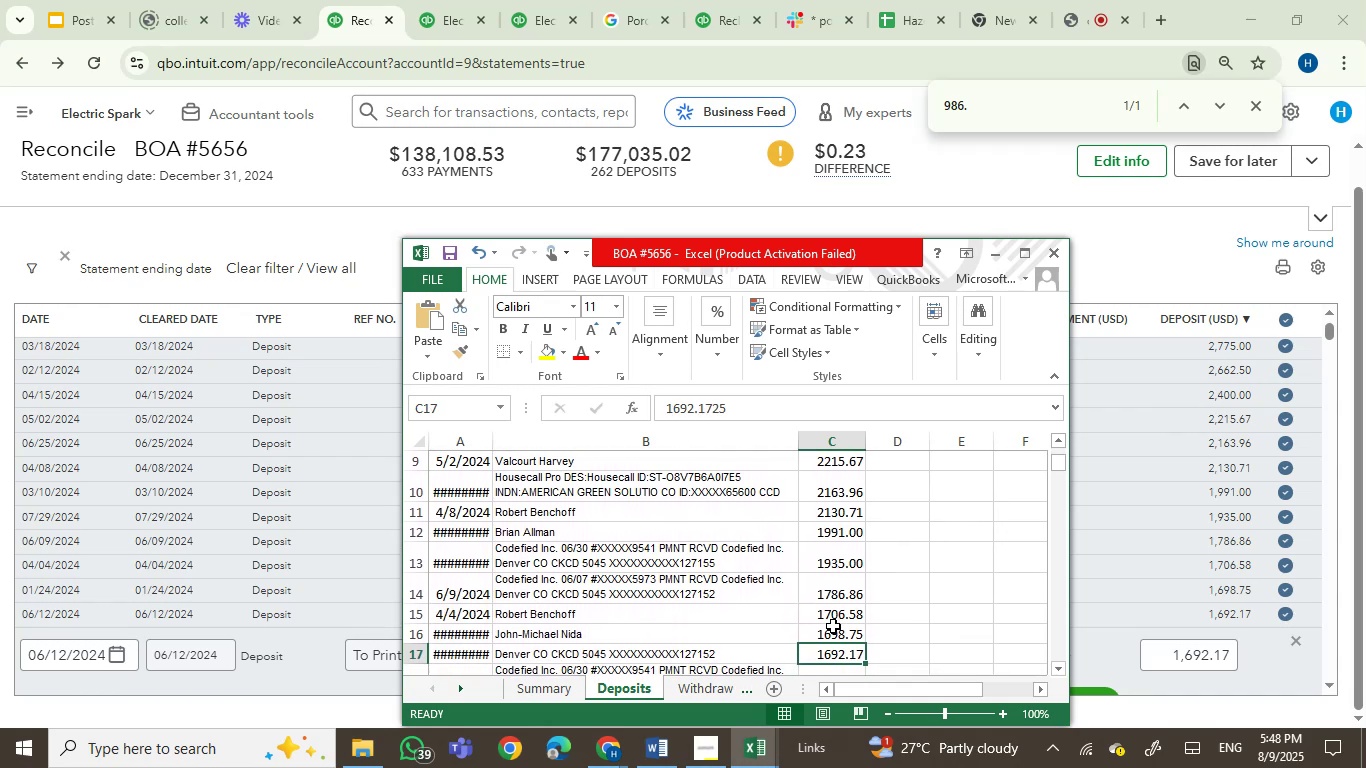 
wait(8.31)
 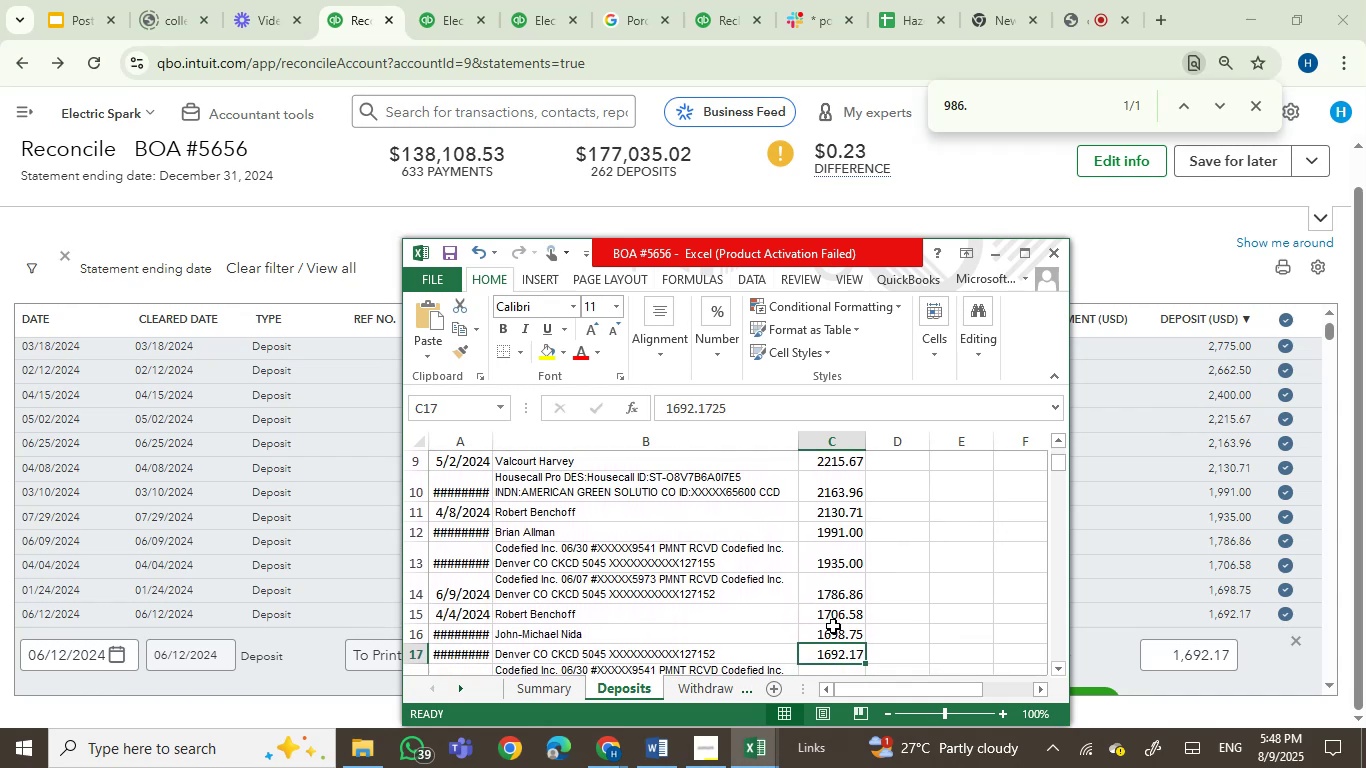 
left_click([840, 584])
 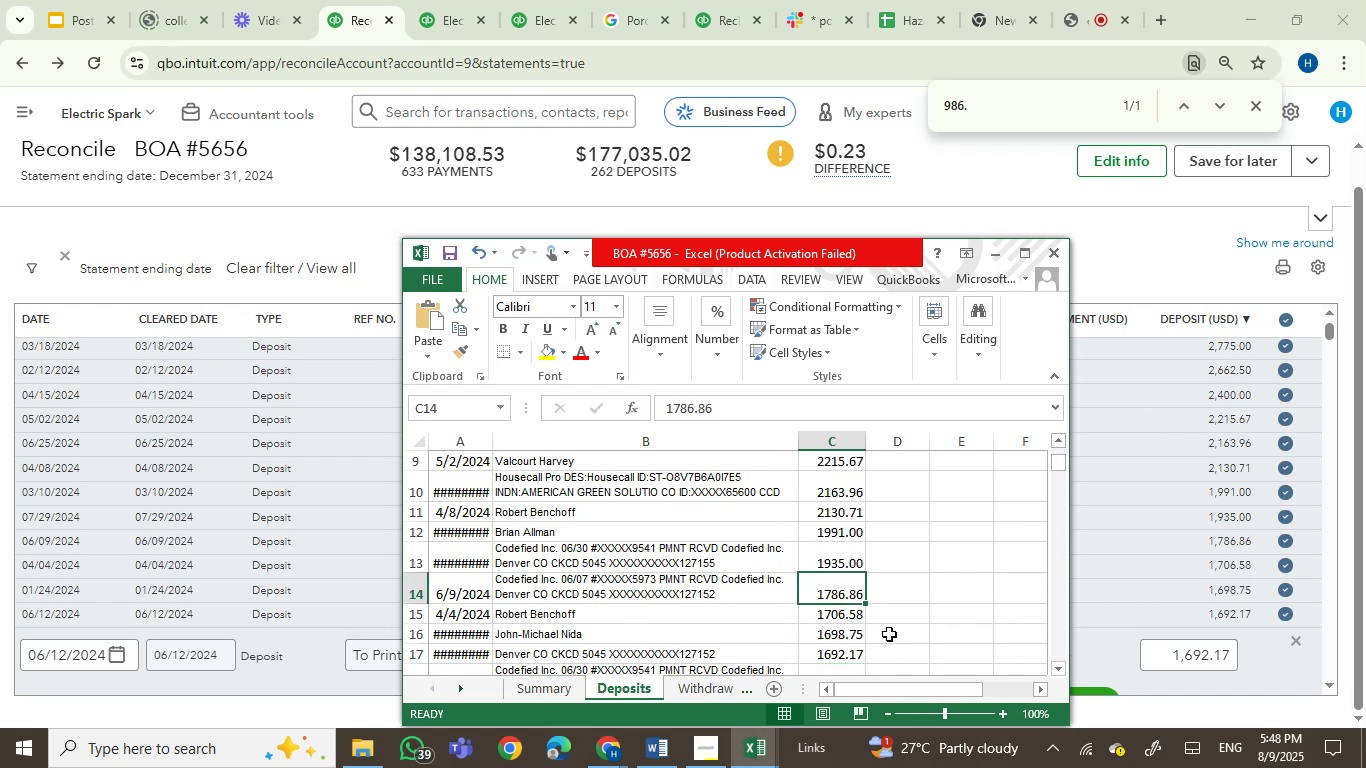 
left_click([838, 616])
 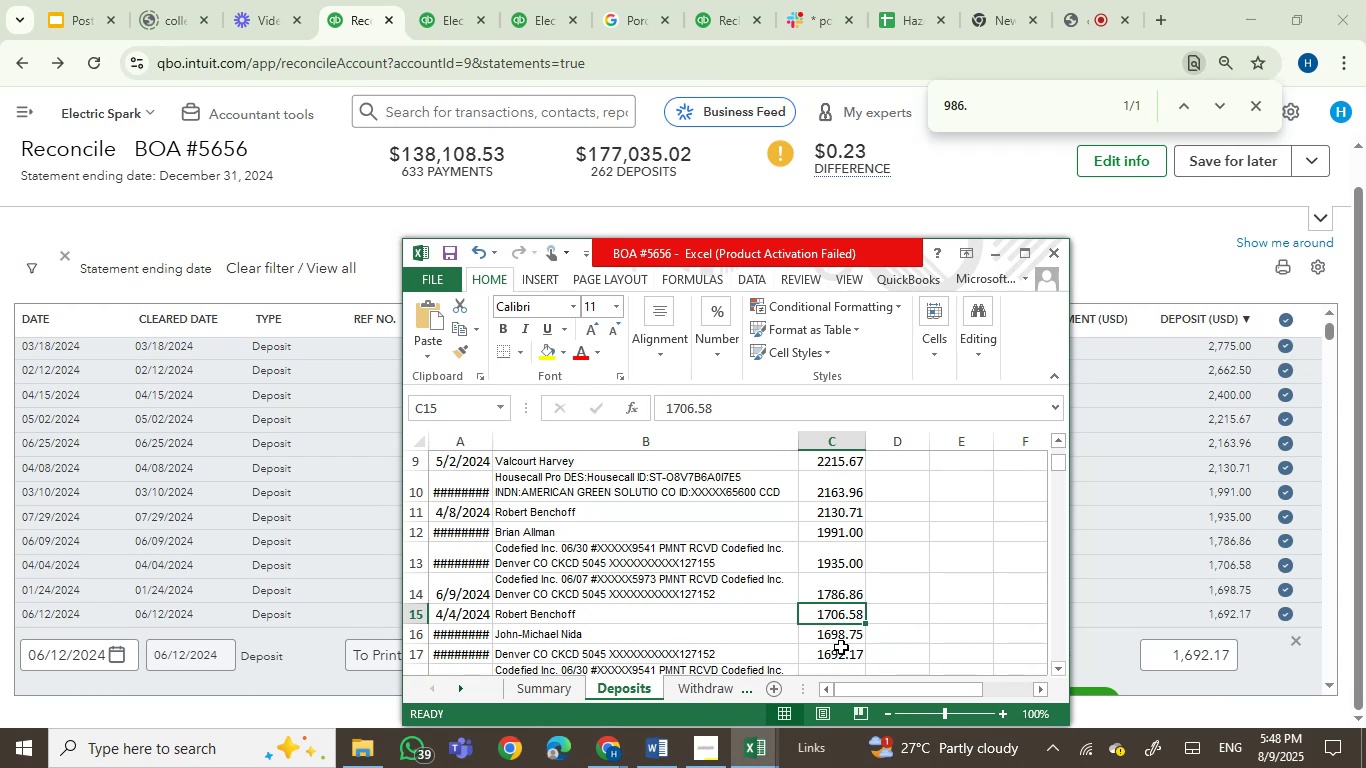 
left_click([842, 636])
 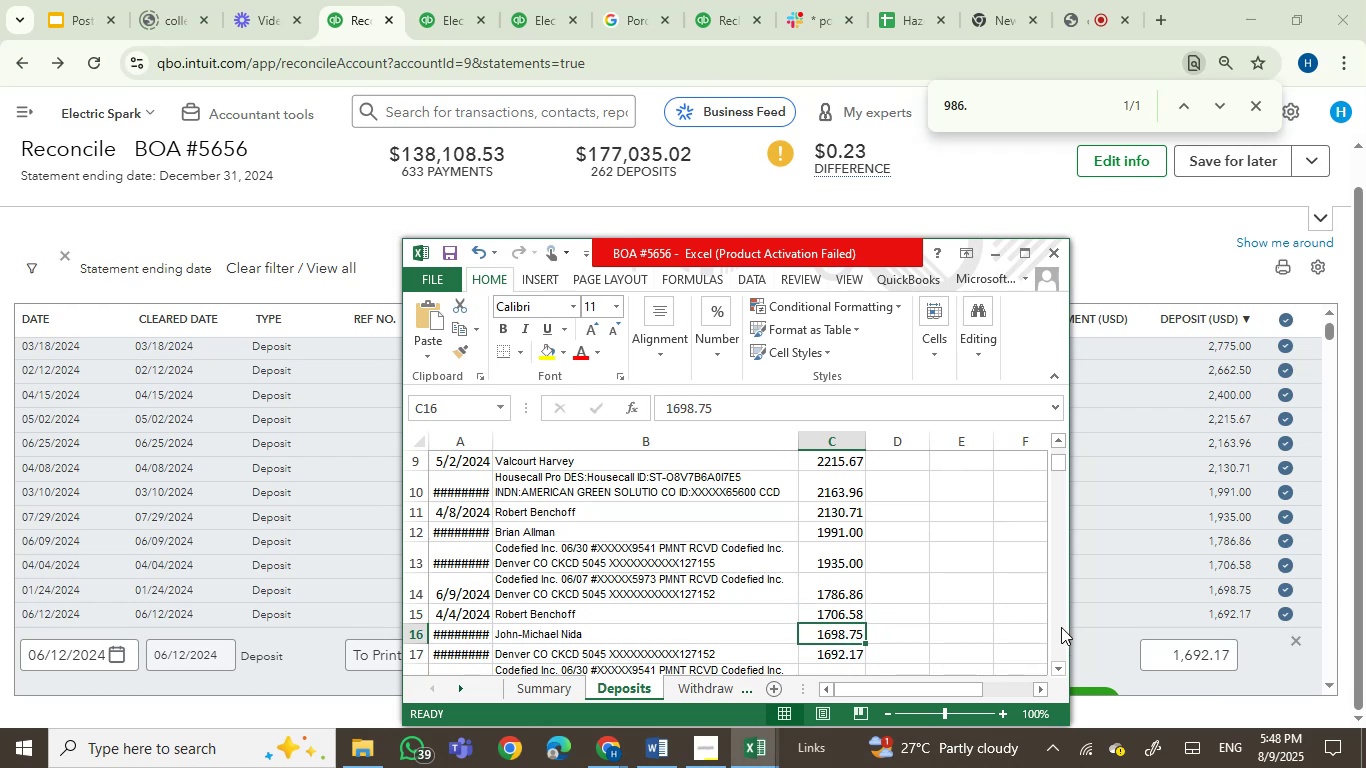 
key(ArrowDown)
 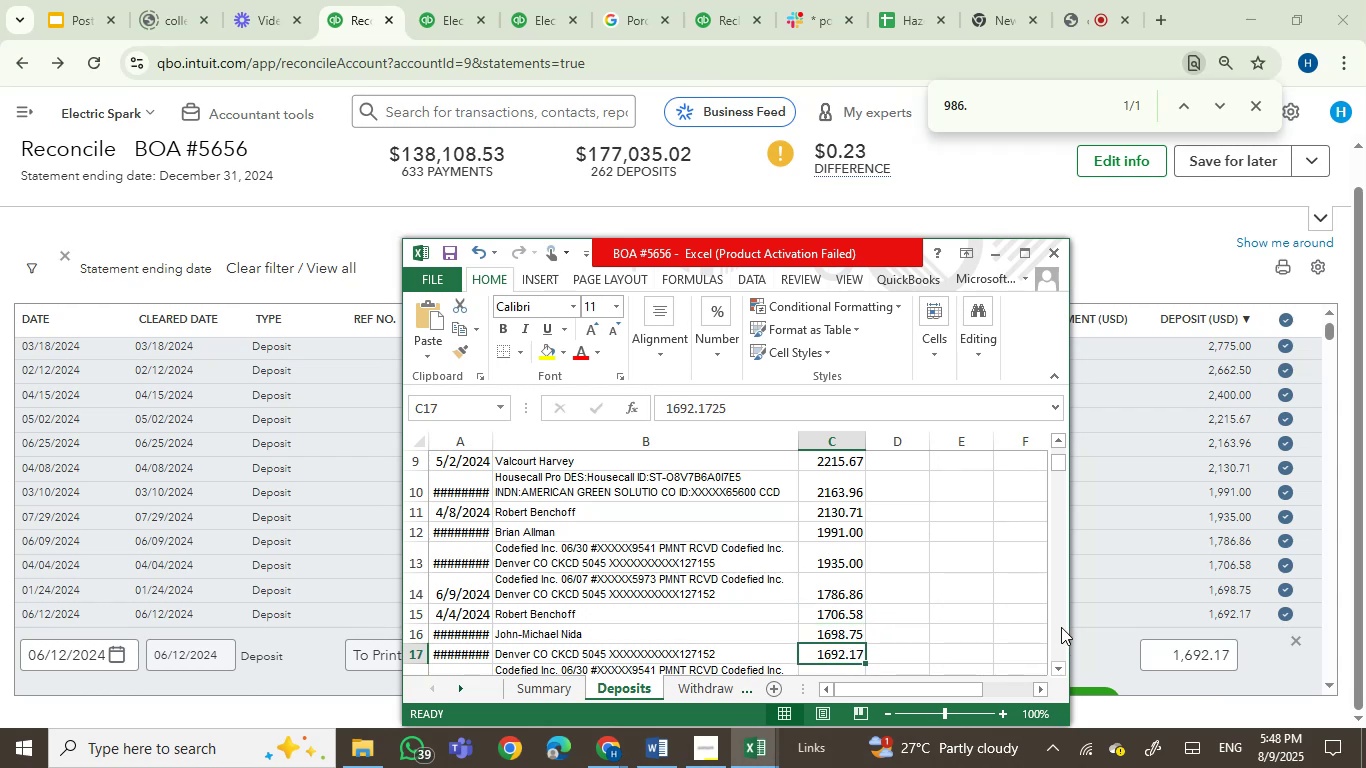 
key(ArrowDown)
 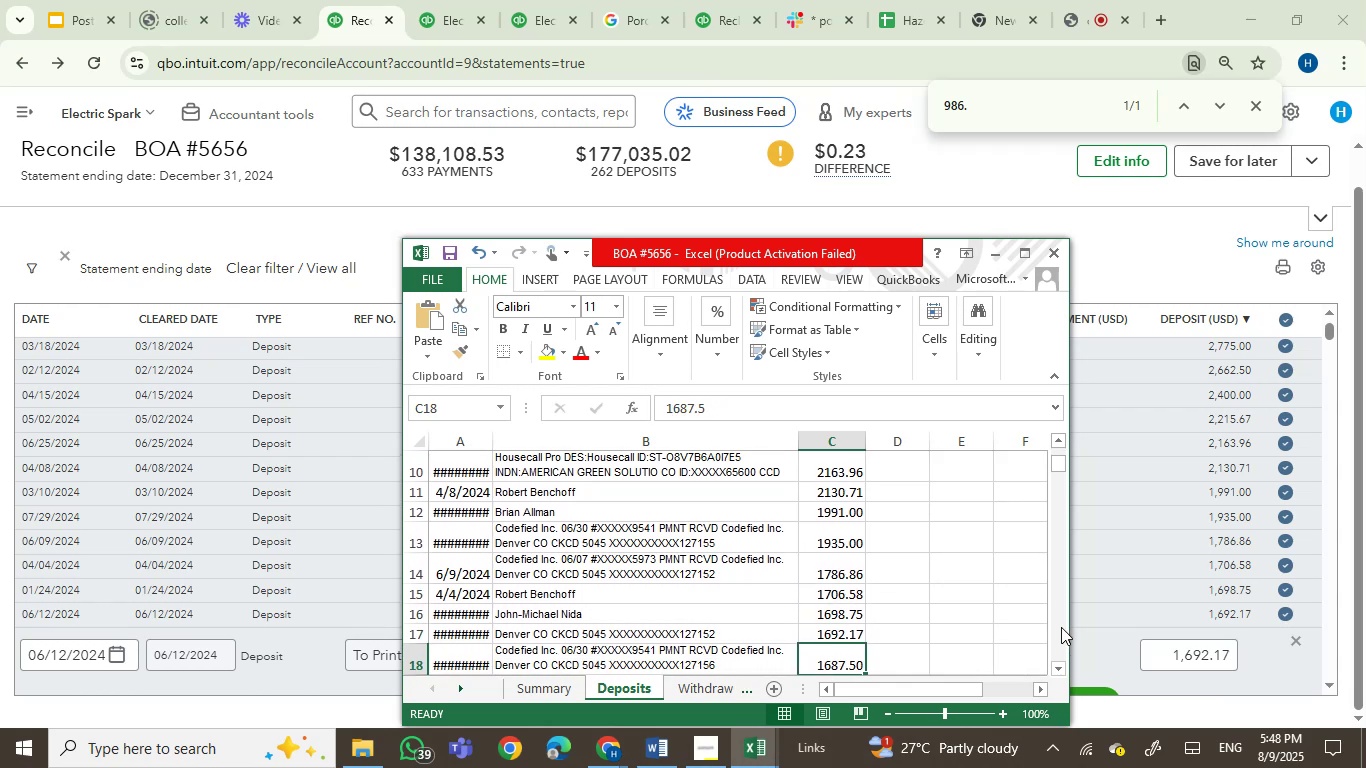 
key(ArrowUp)
 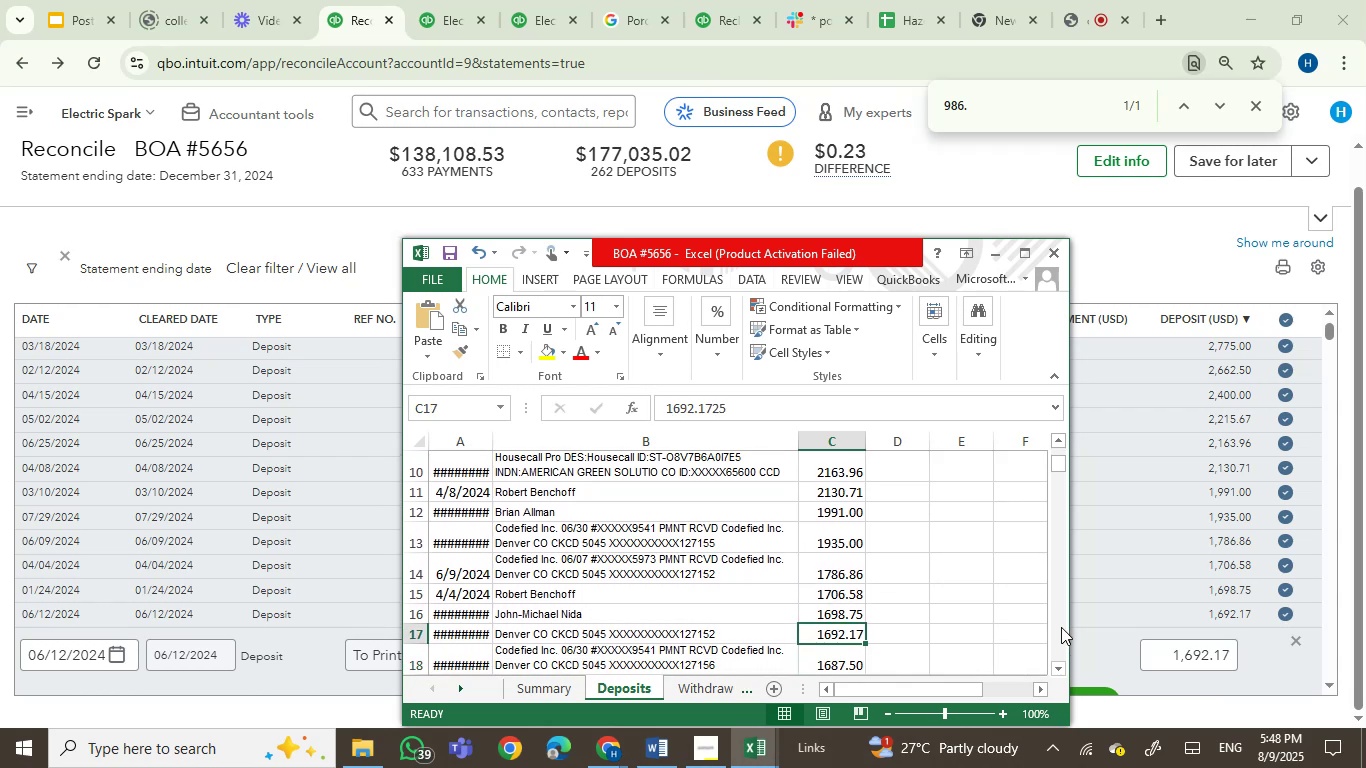 
wait(5.55)
 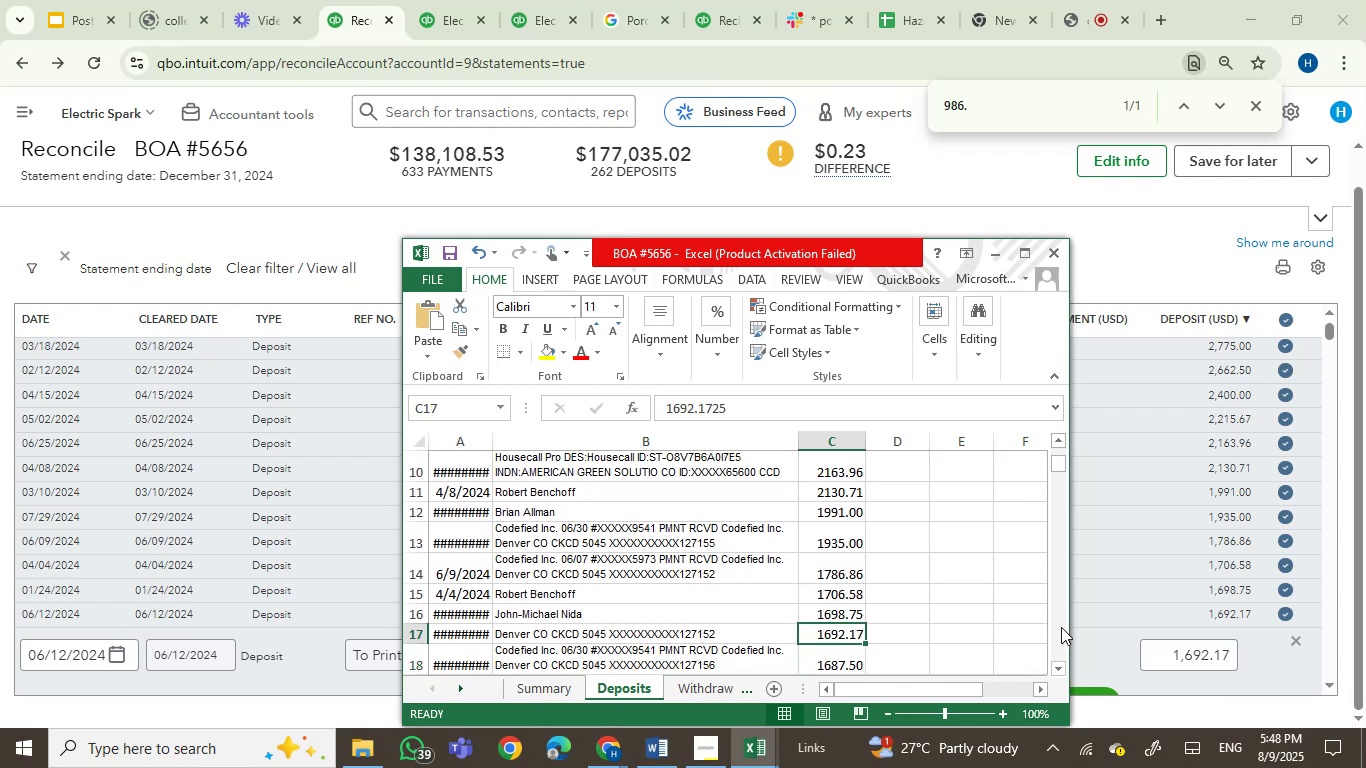 
key(ArrowDown)
 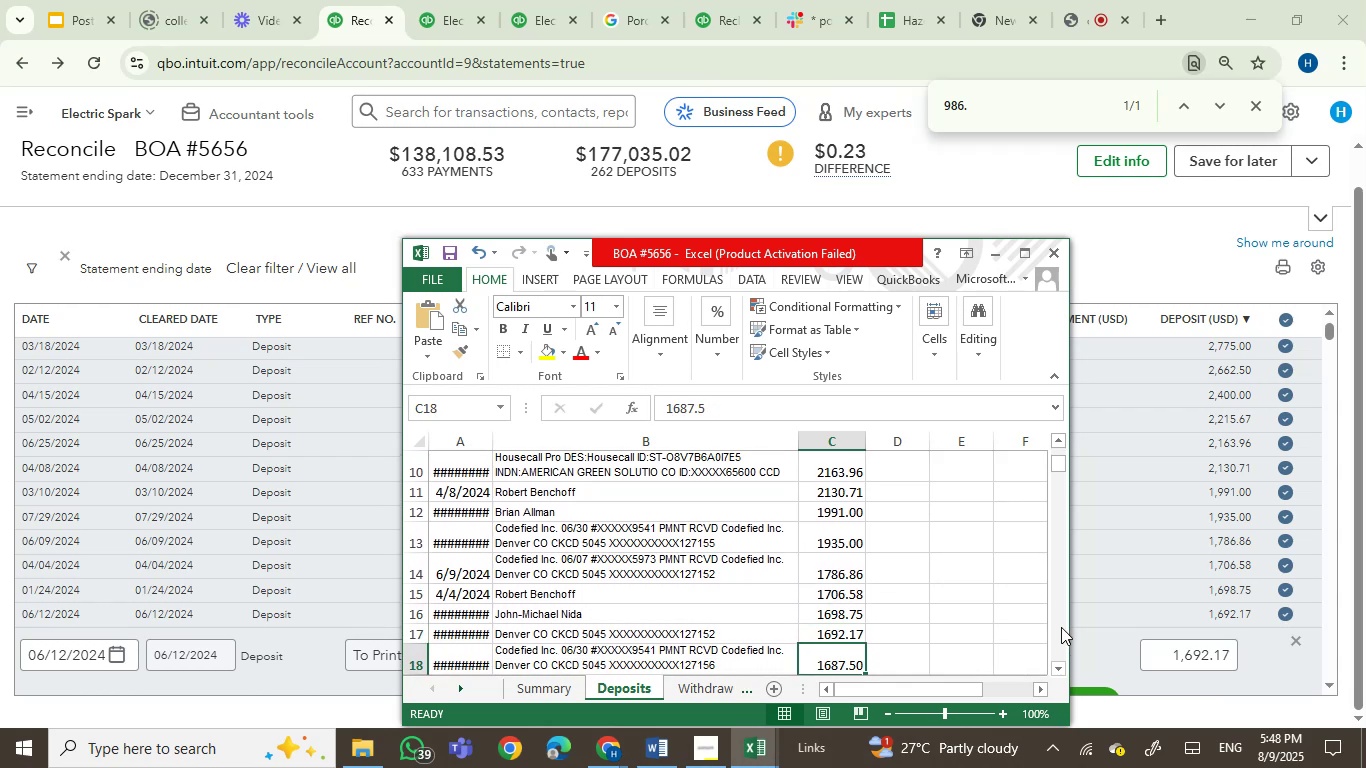 
key(ArrowDown)
 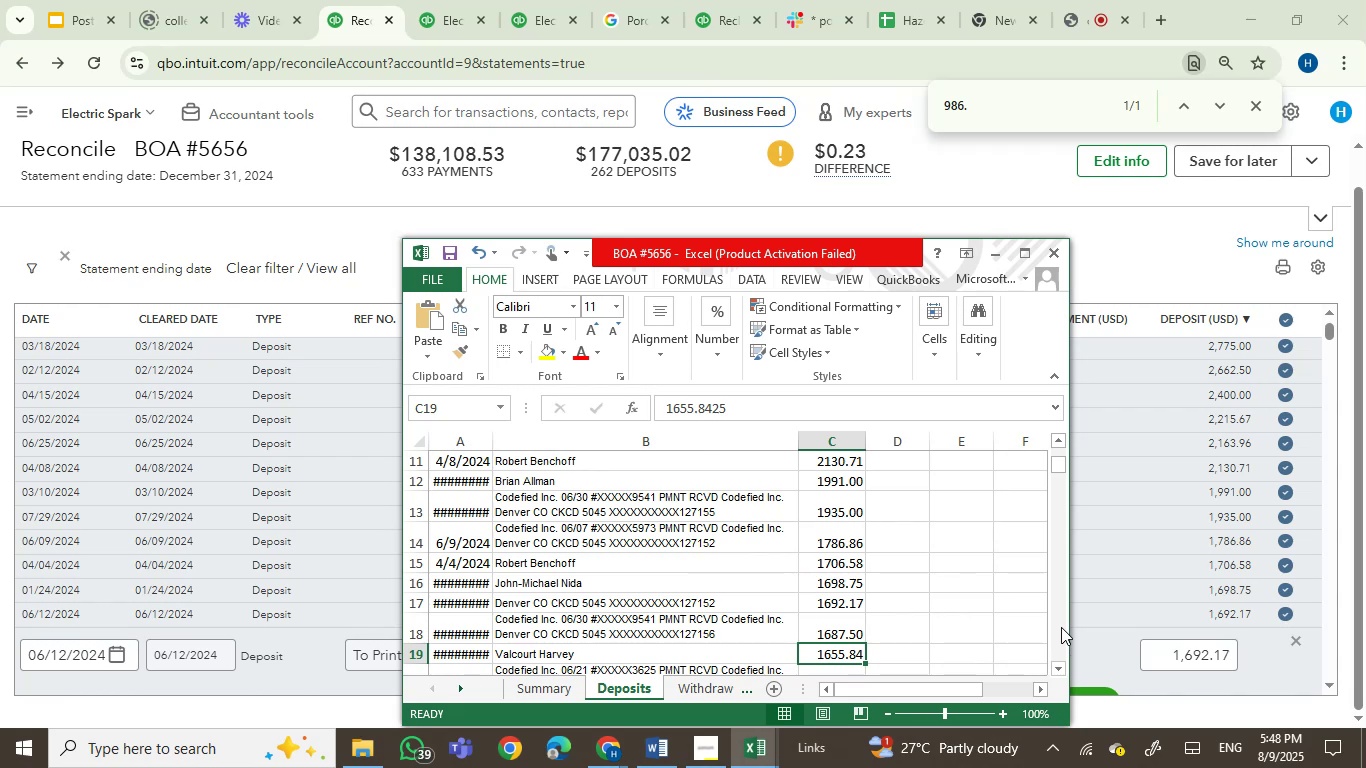 
key(ArrowUp)
 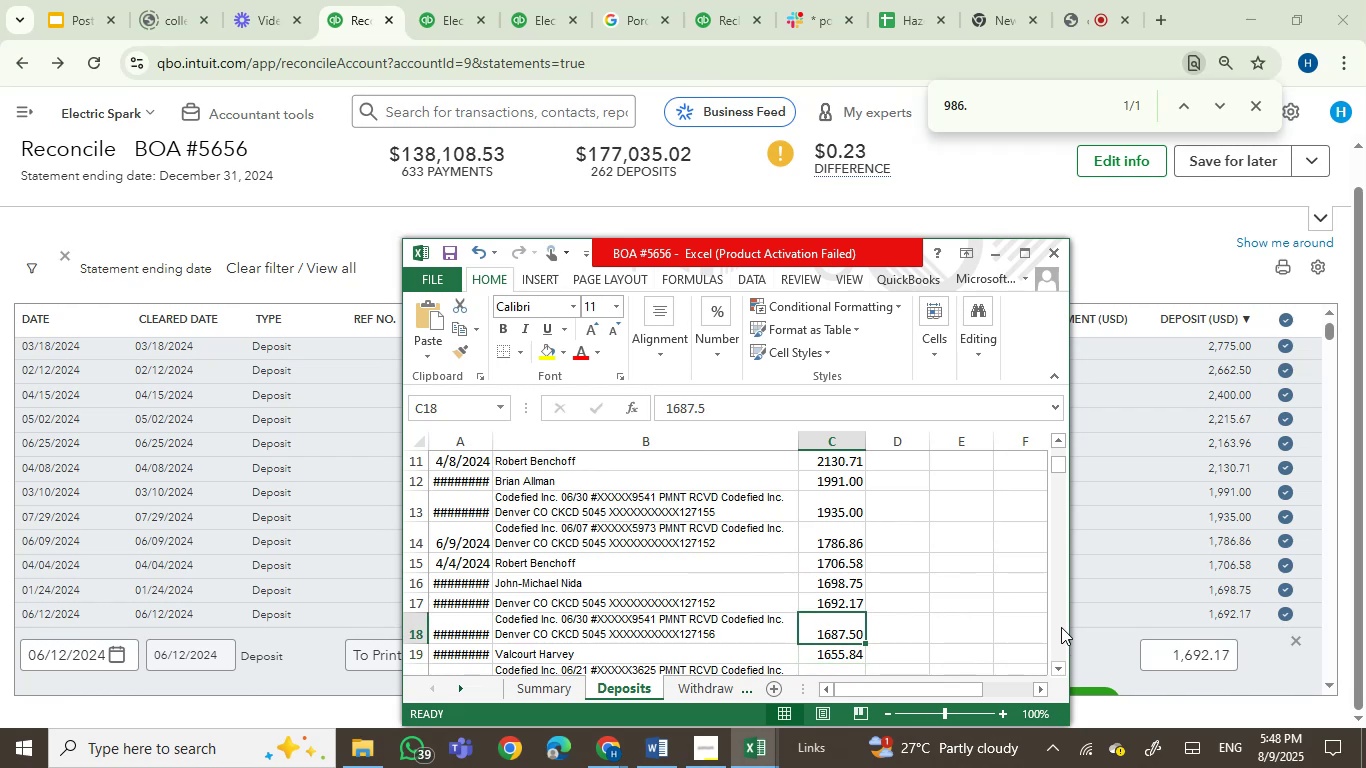 
key(ArrowDown)
 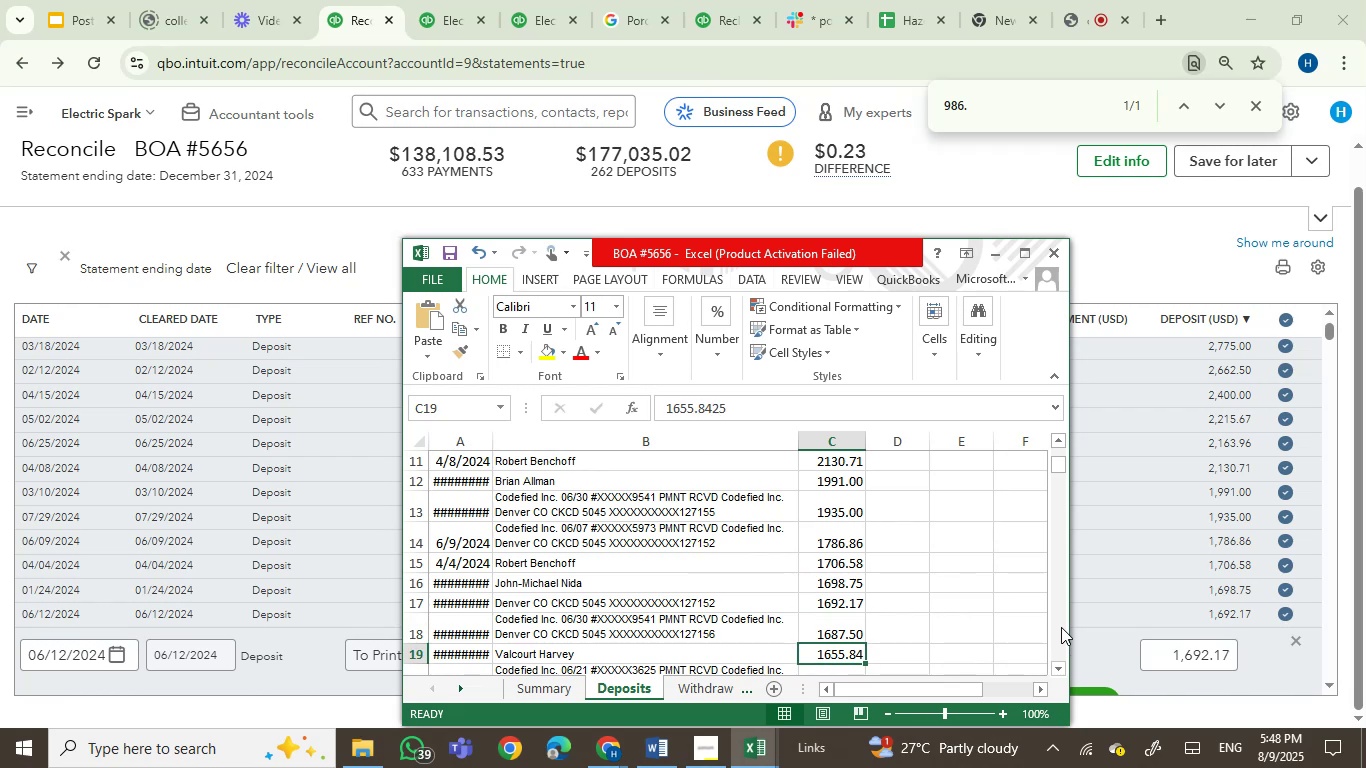 
key(ArrowUp)
 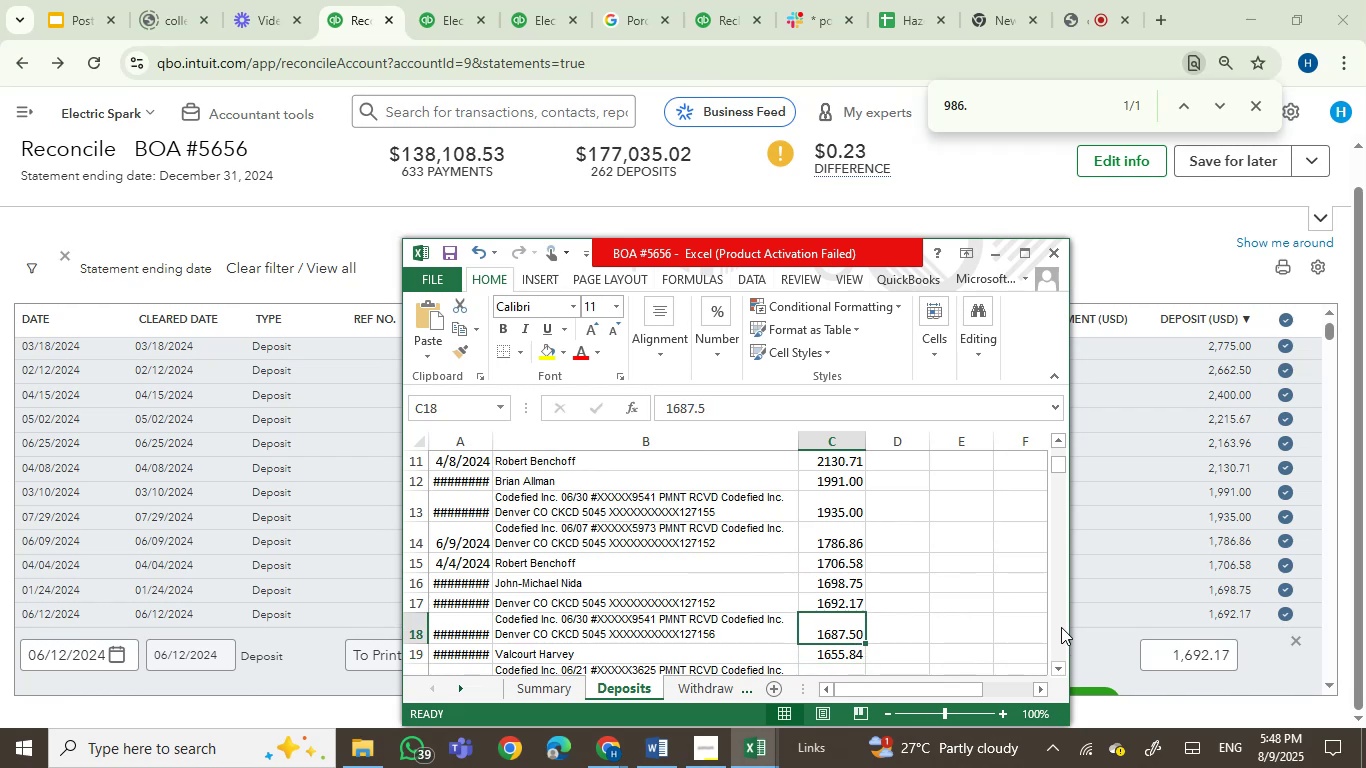 
key(ArrowUp)
 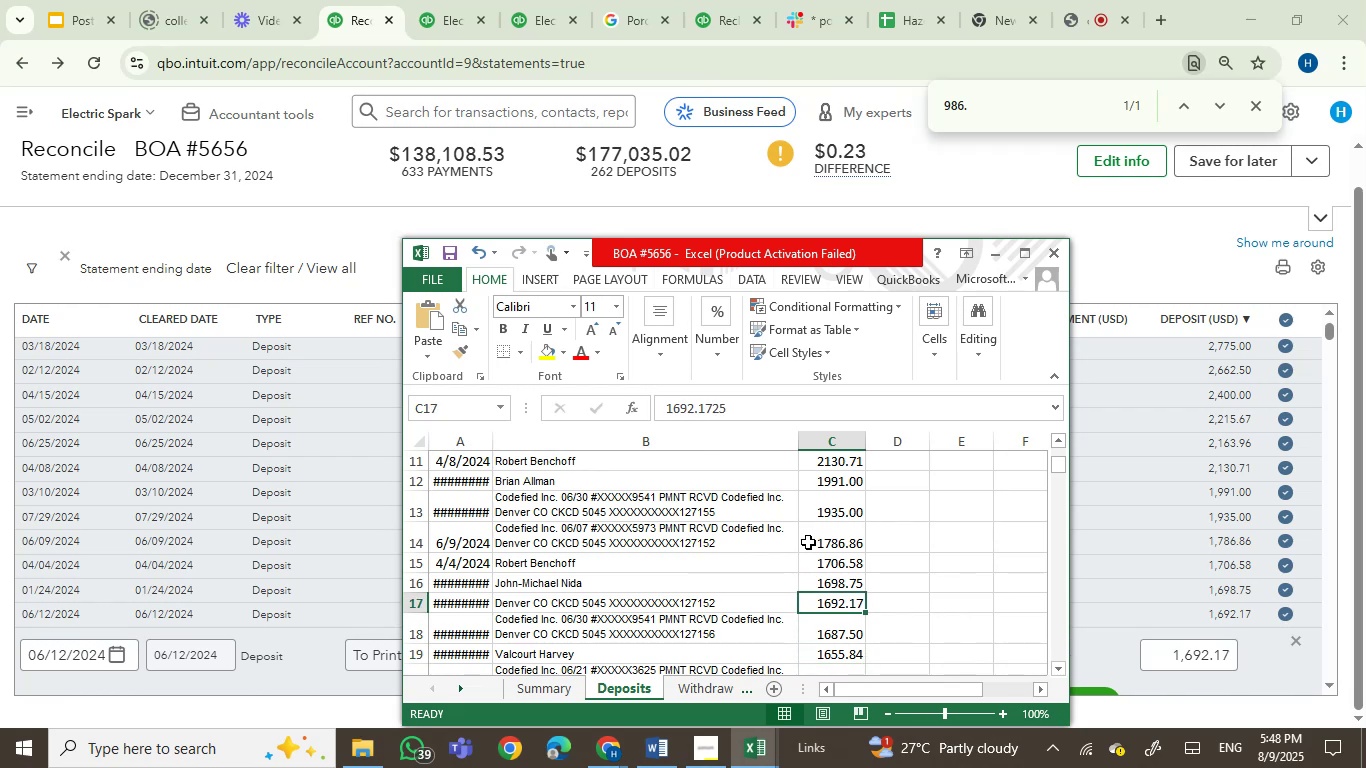 
left_click([736, 409])
 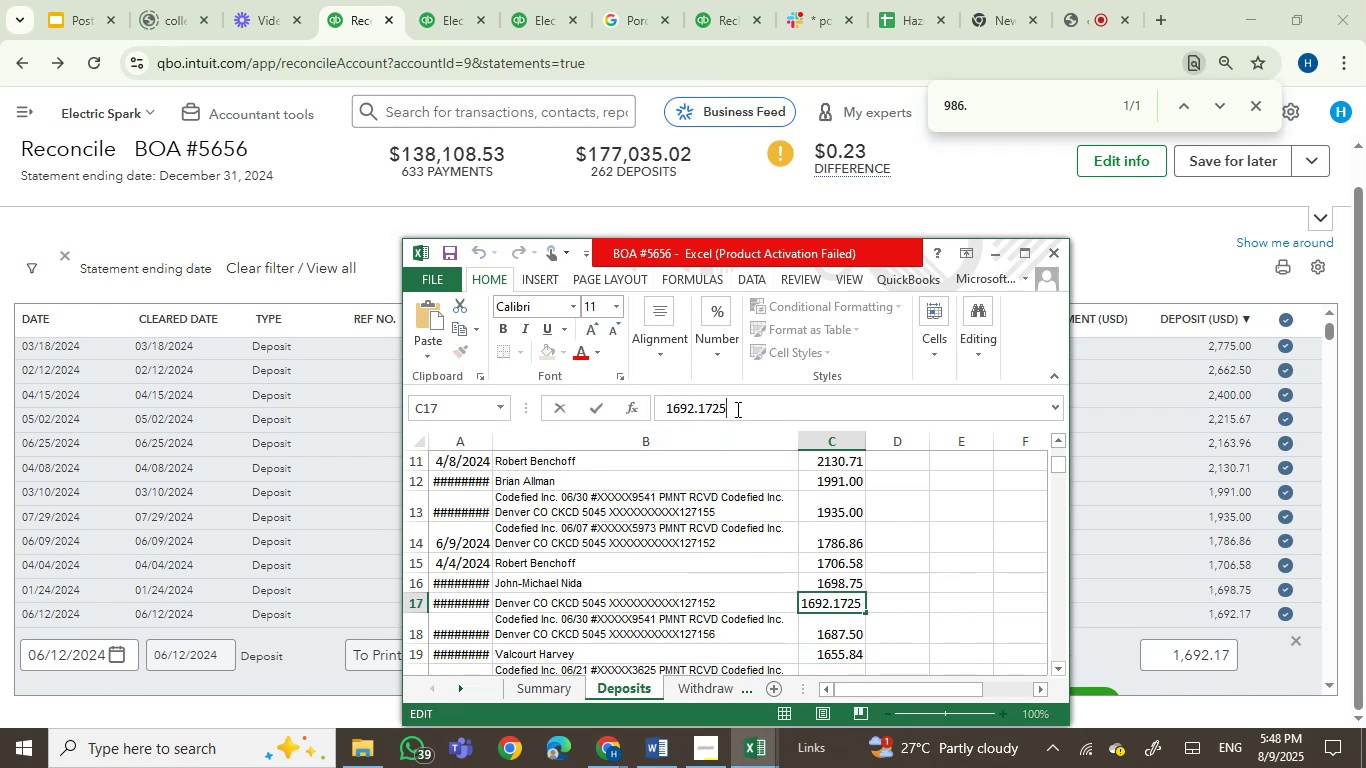 
key(Backspace)
 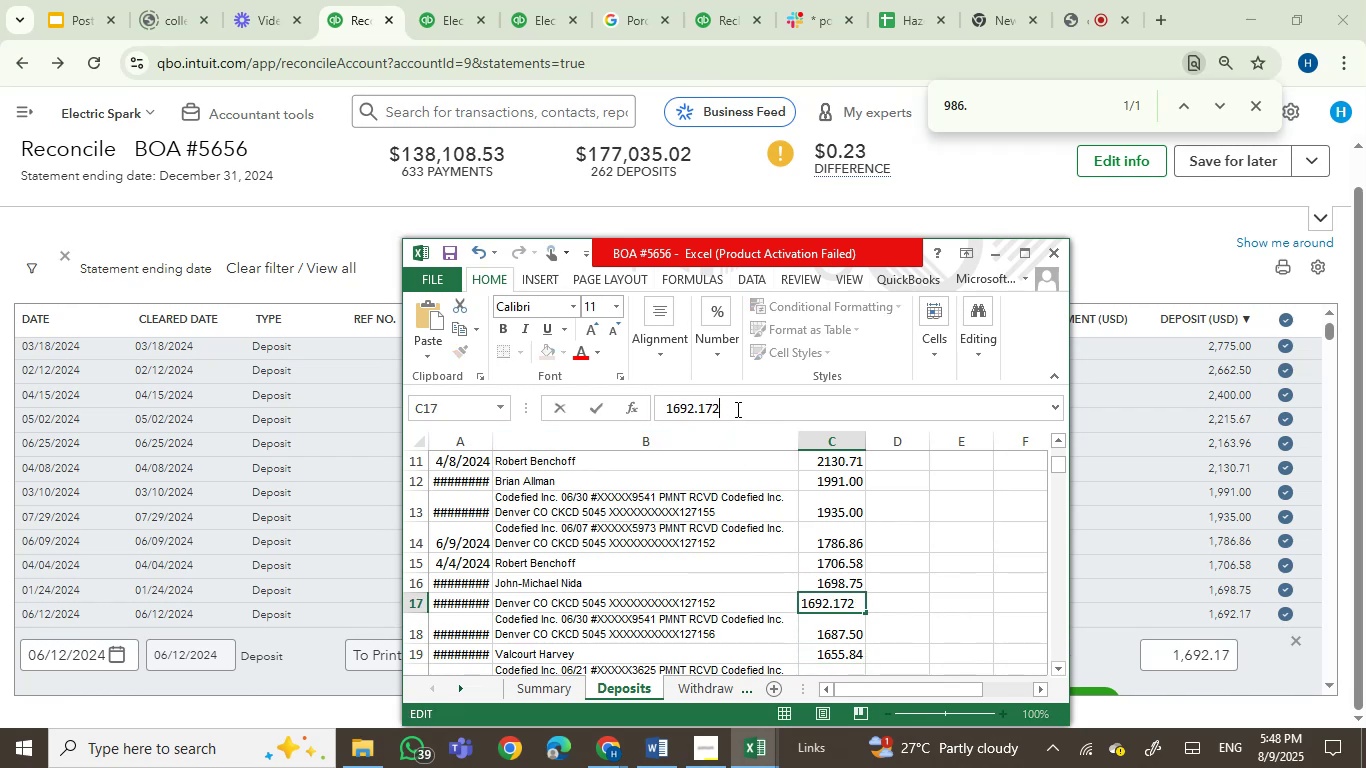 
key(Backspace)
 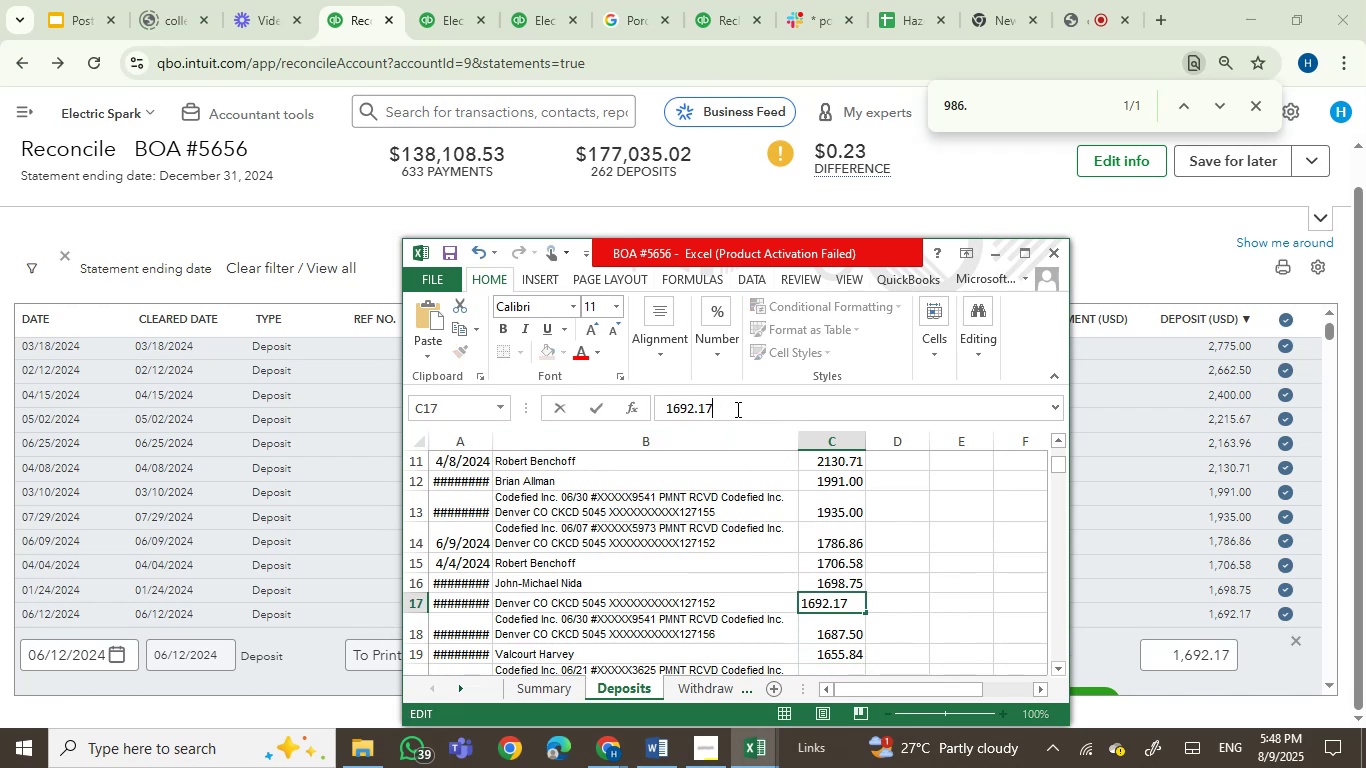 
hold_key(key=Enter, duration=0.37)
 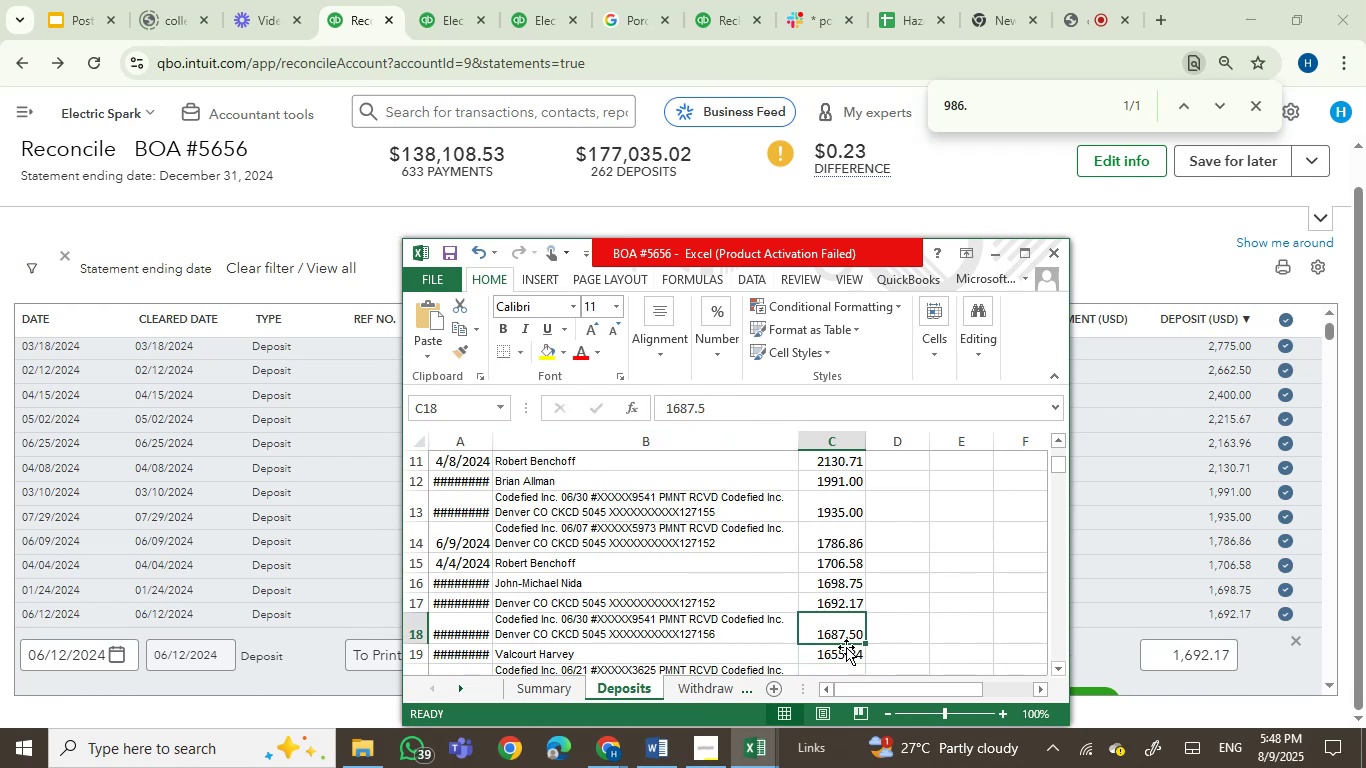 
double_click([854, 660])
 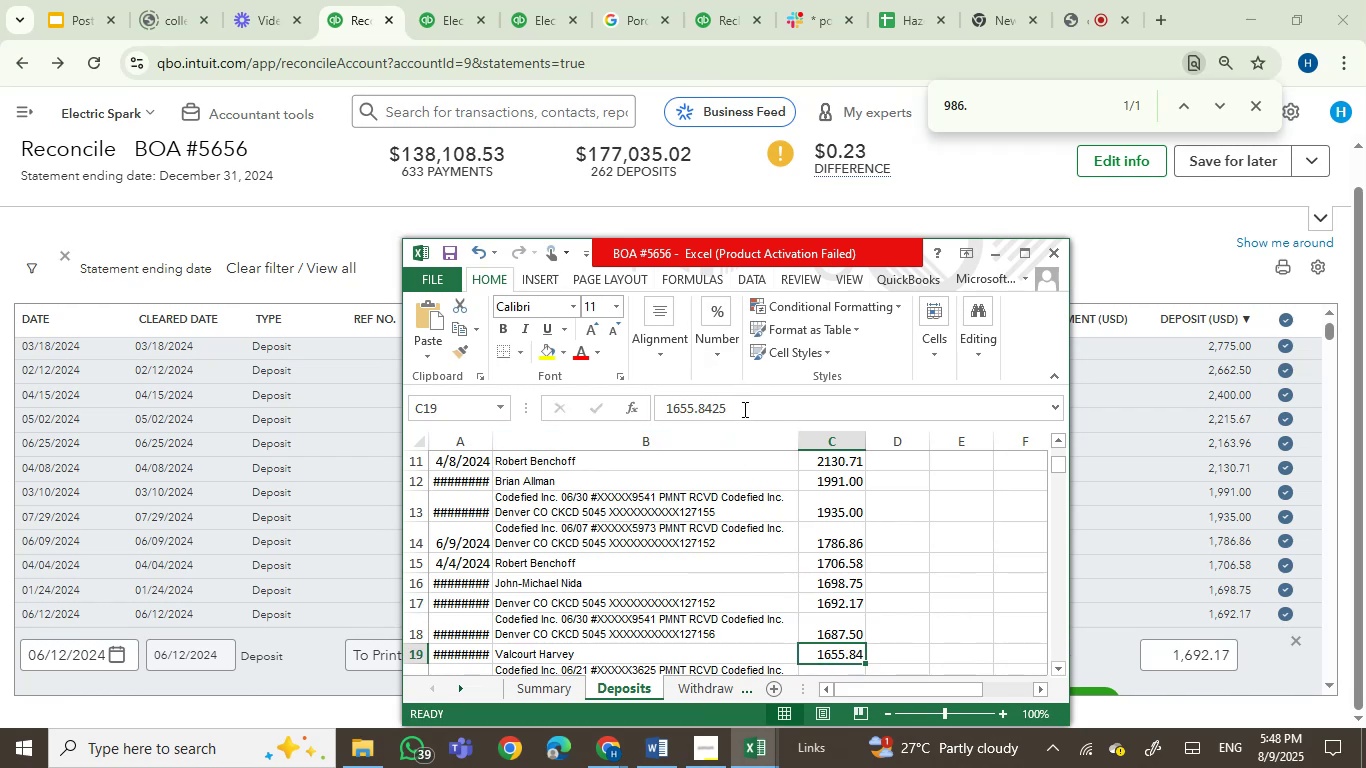 
left_click([743, 412])
 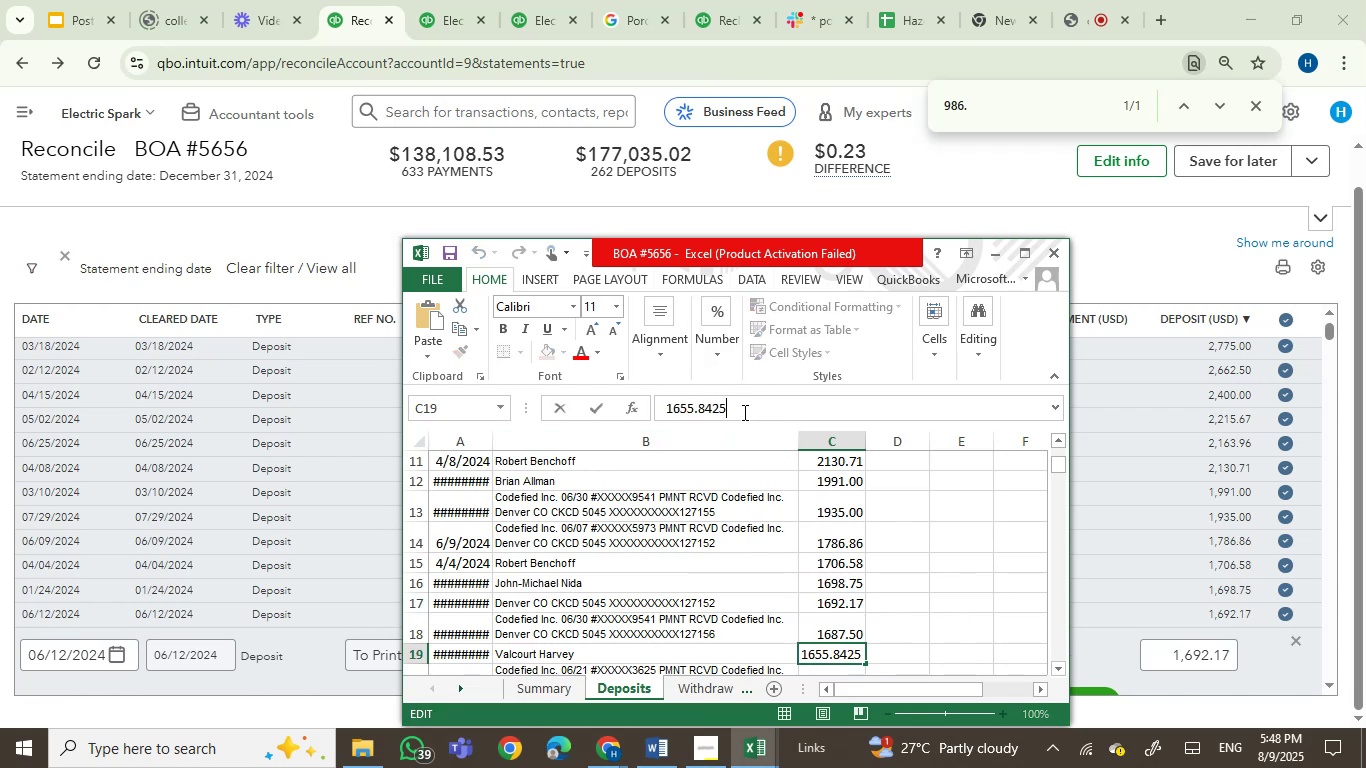 
key(Backspace)
 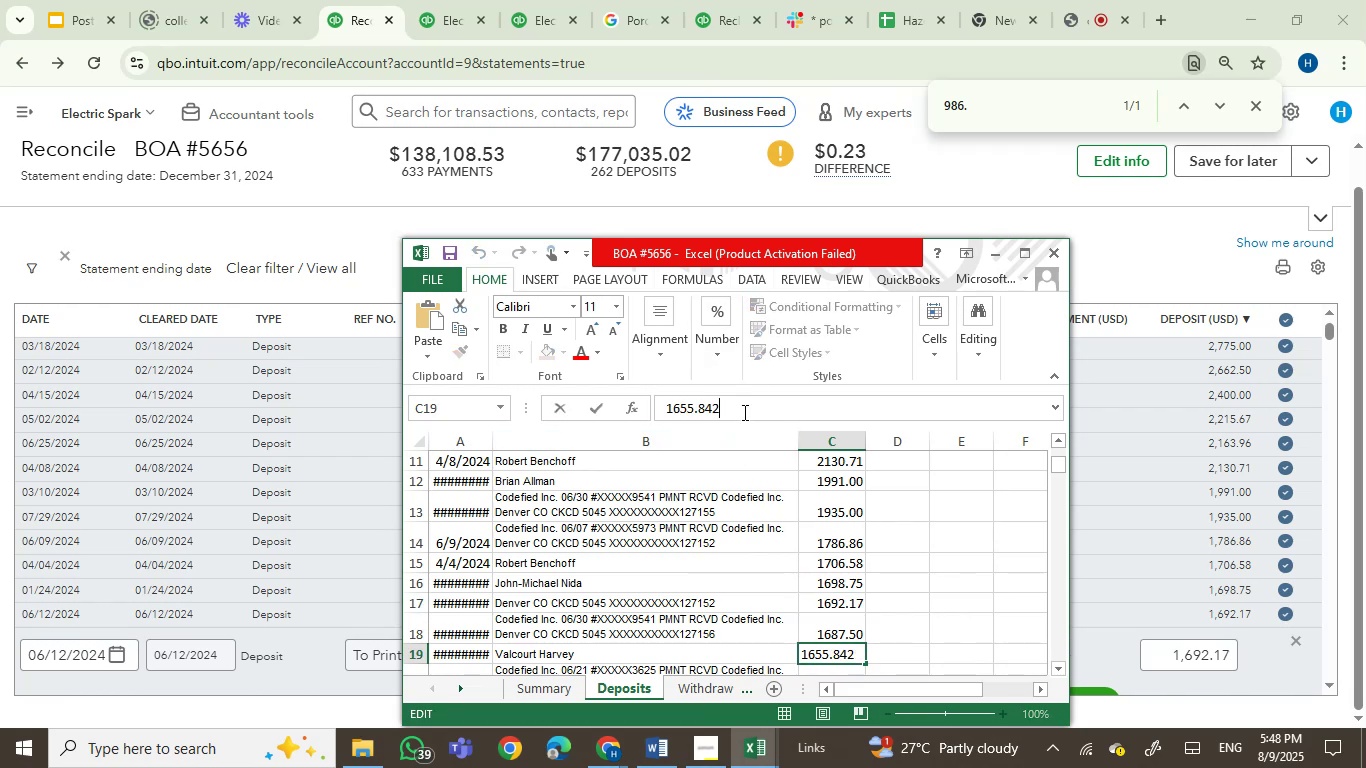 
key(Backspace)
 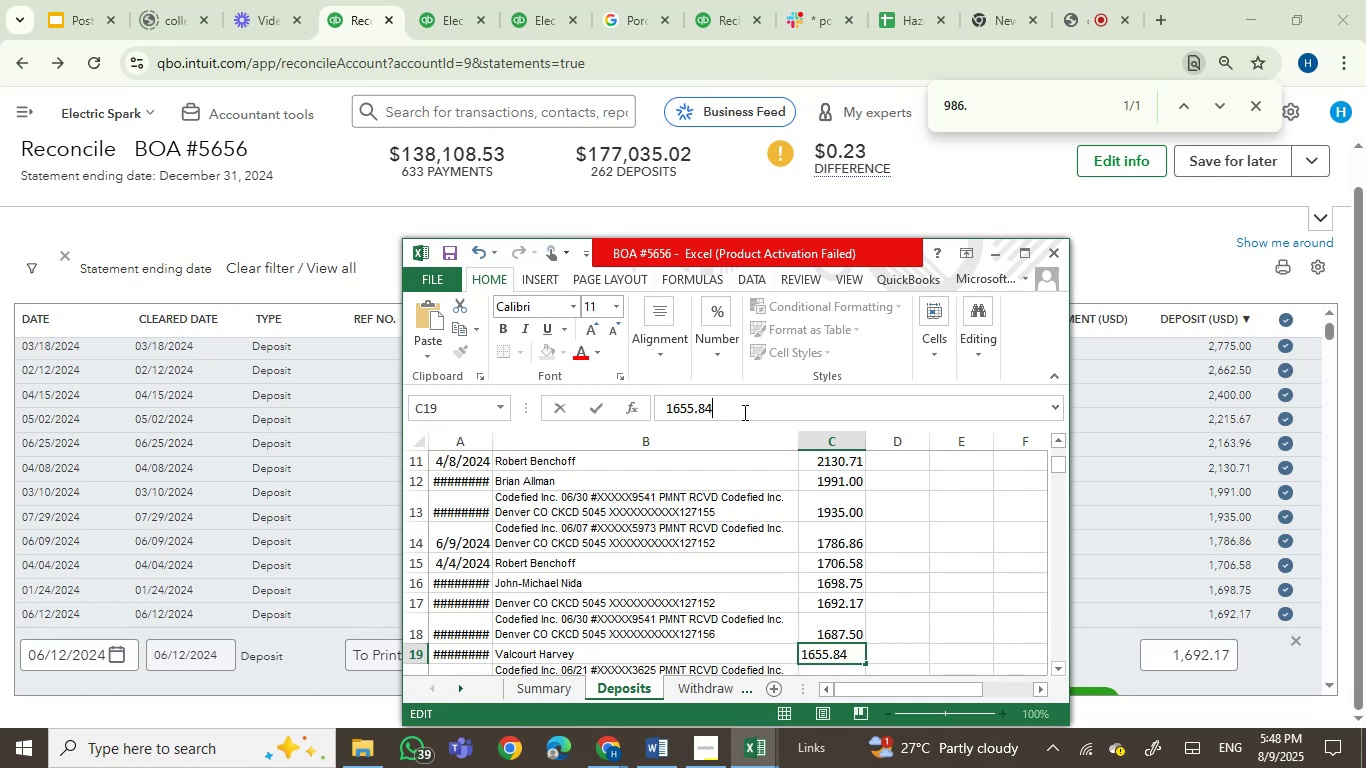 
key(Enter)
 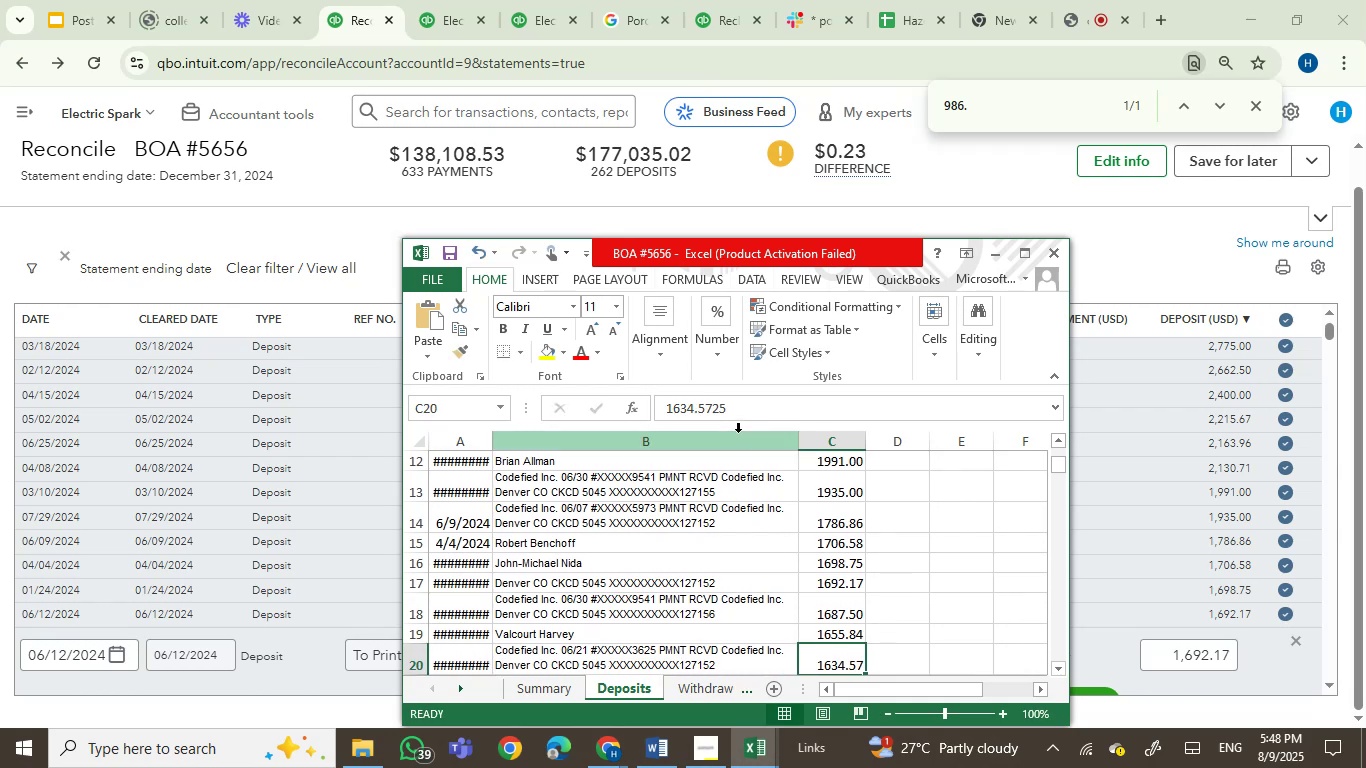 
left_click([743, 406])
 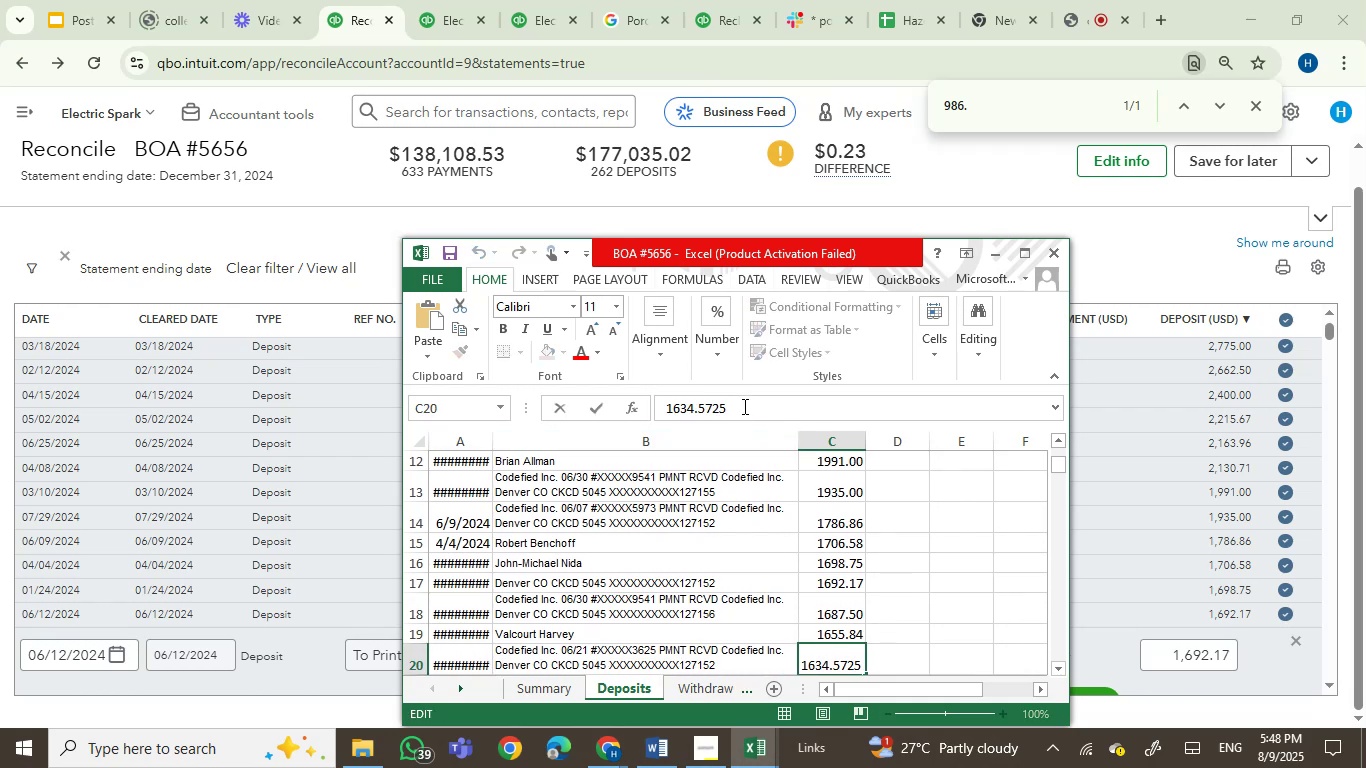 
key(Backspace)
 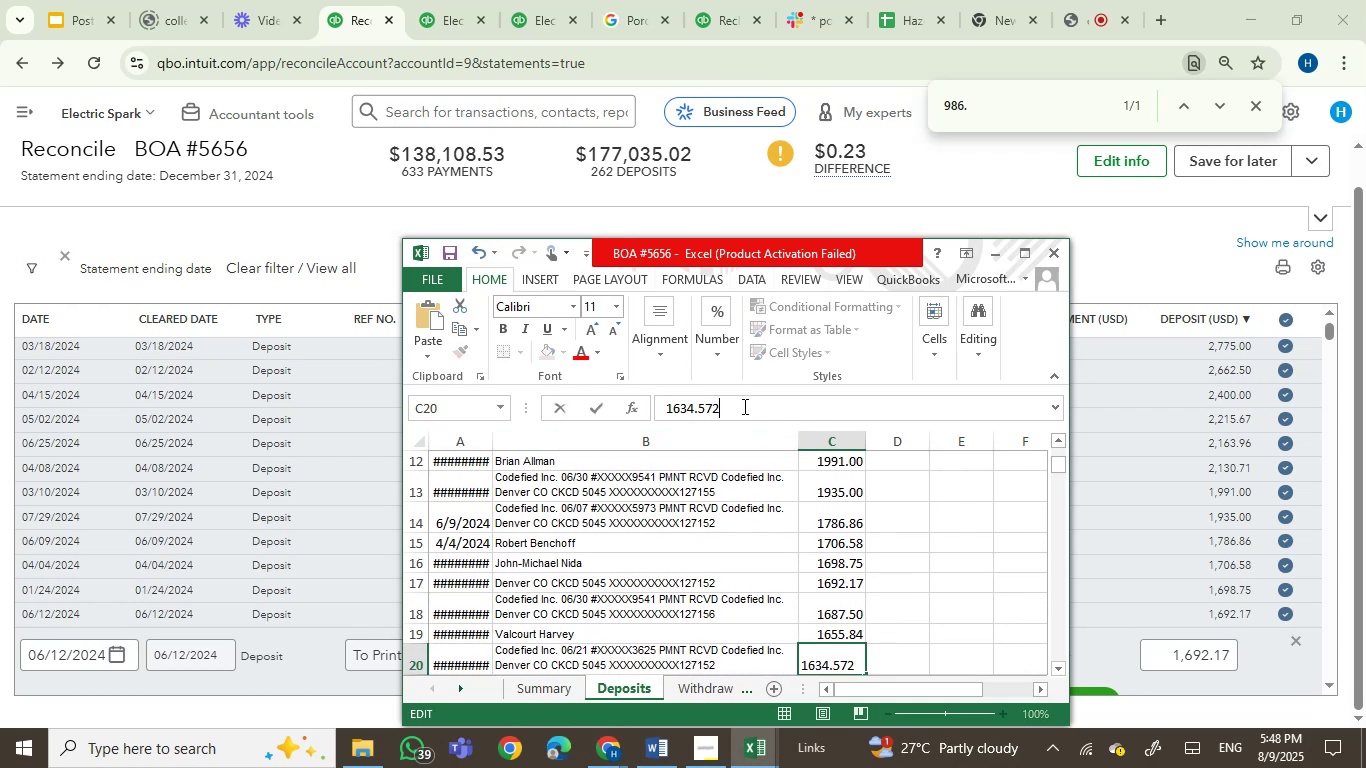 
key(Backspace)
 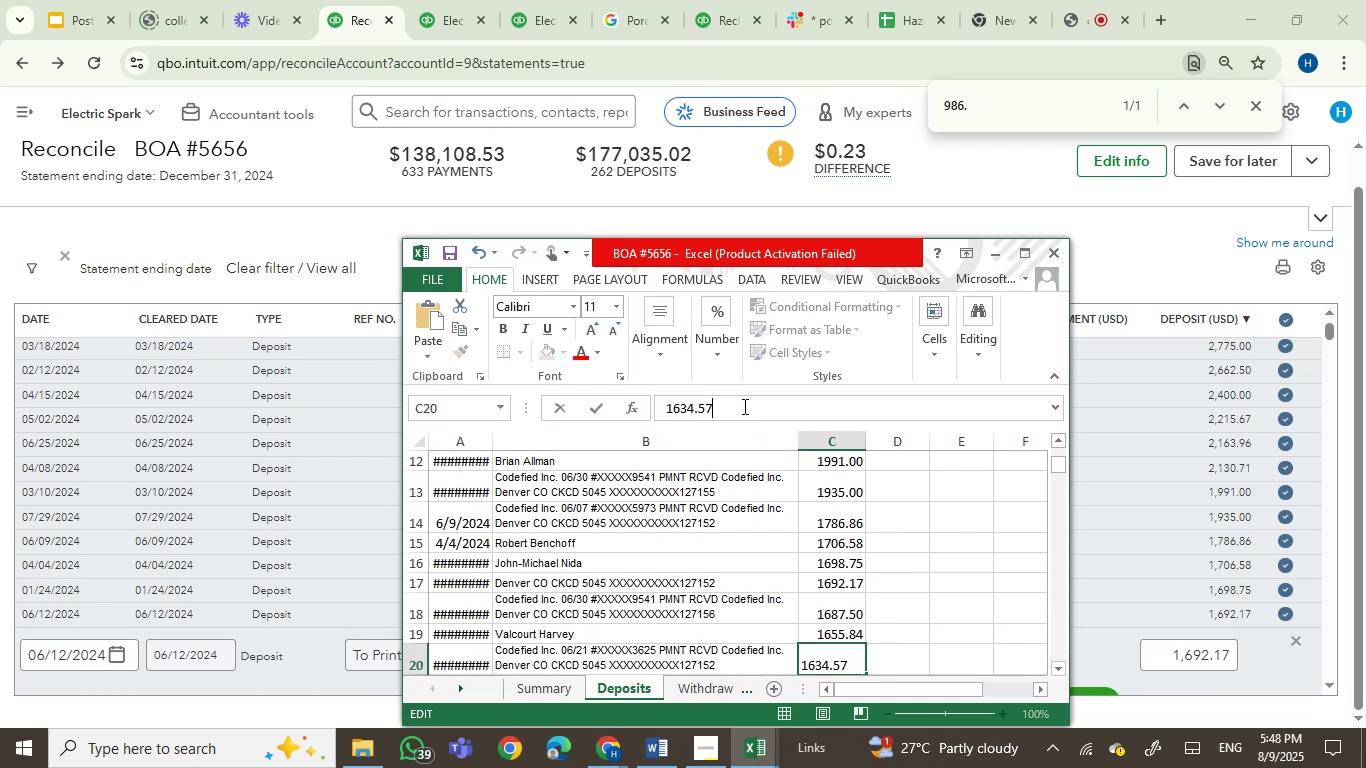 
key(Enter)
 